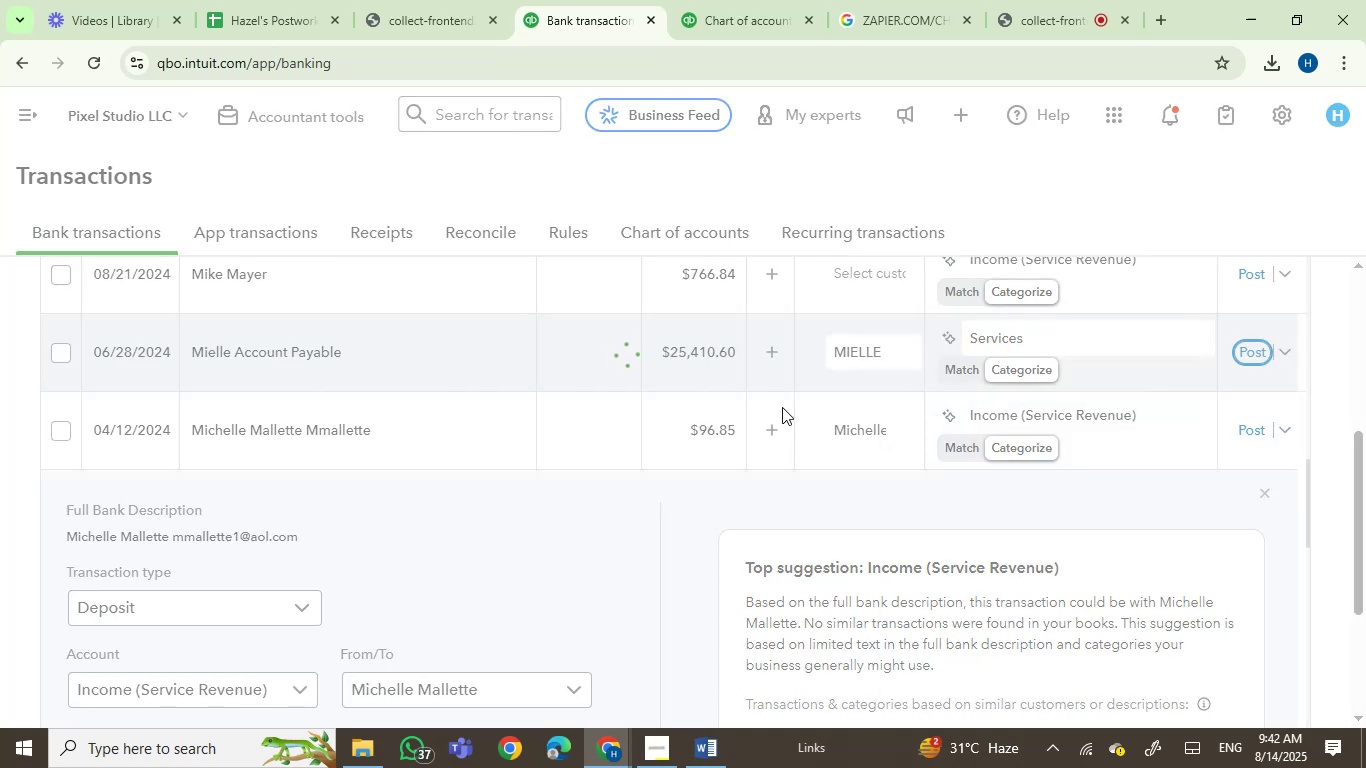 
mouse_move([644, 378])
 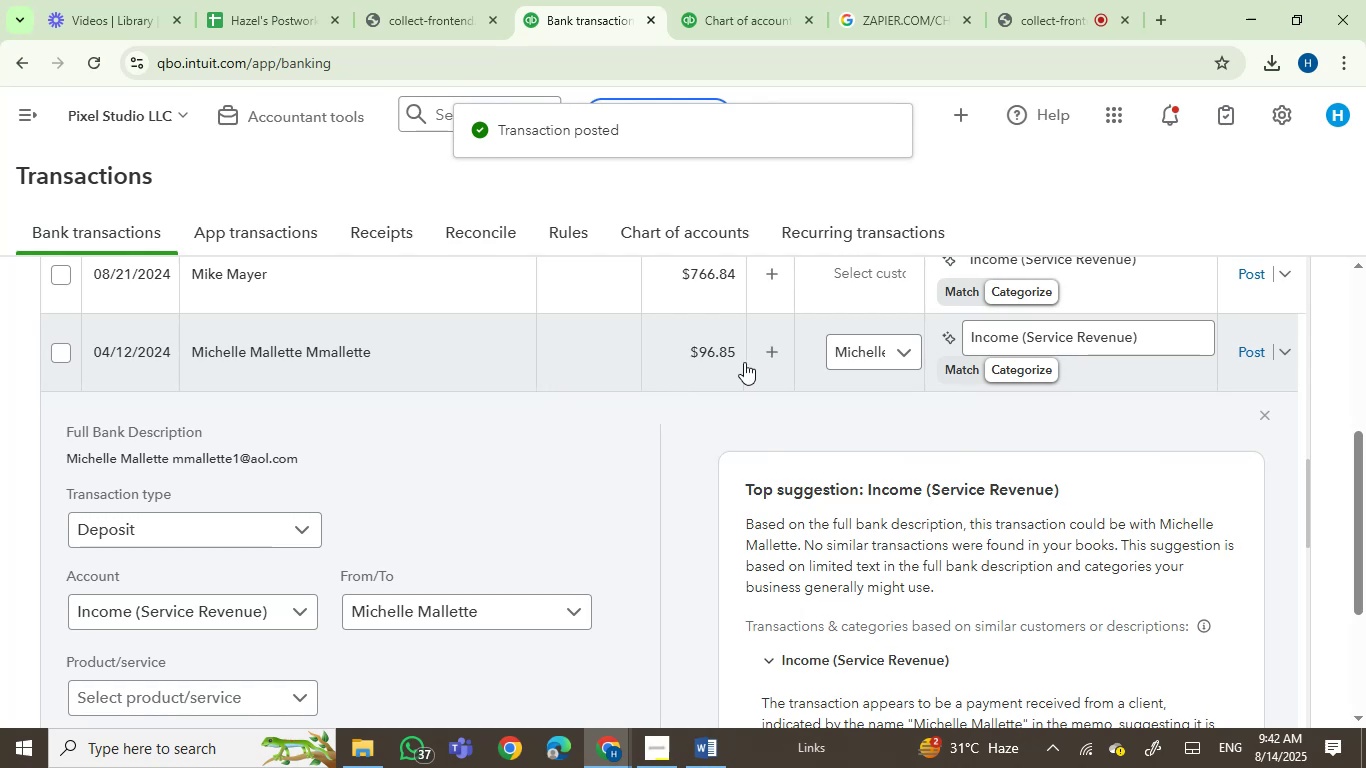 
mouse_move([853, 359])
 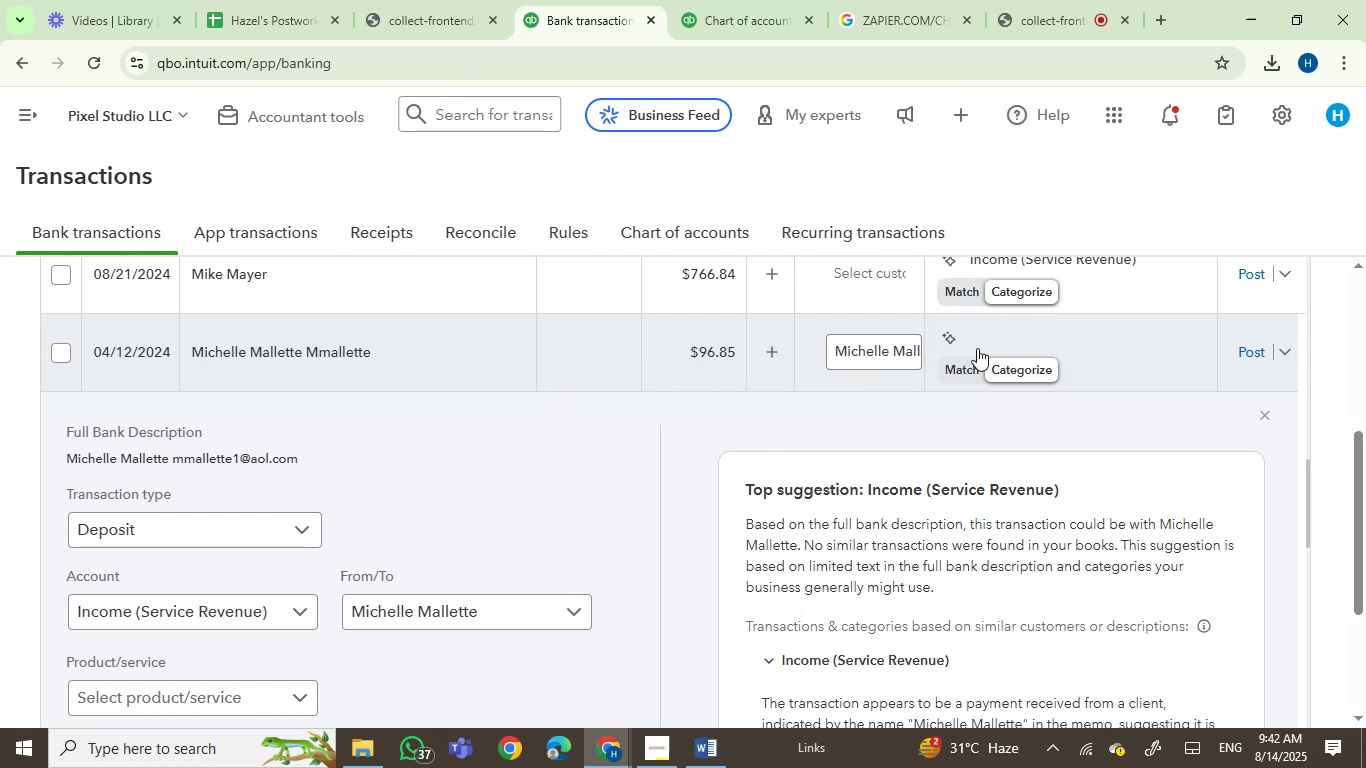 
left_click([1062, 342])
 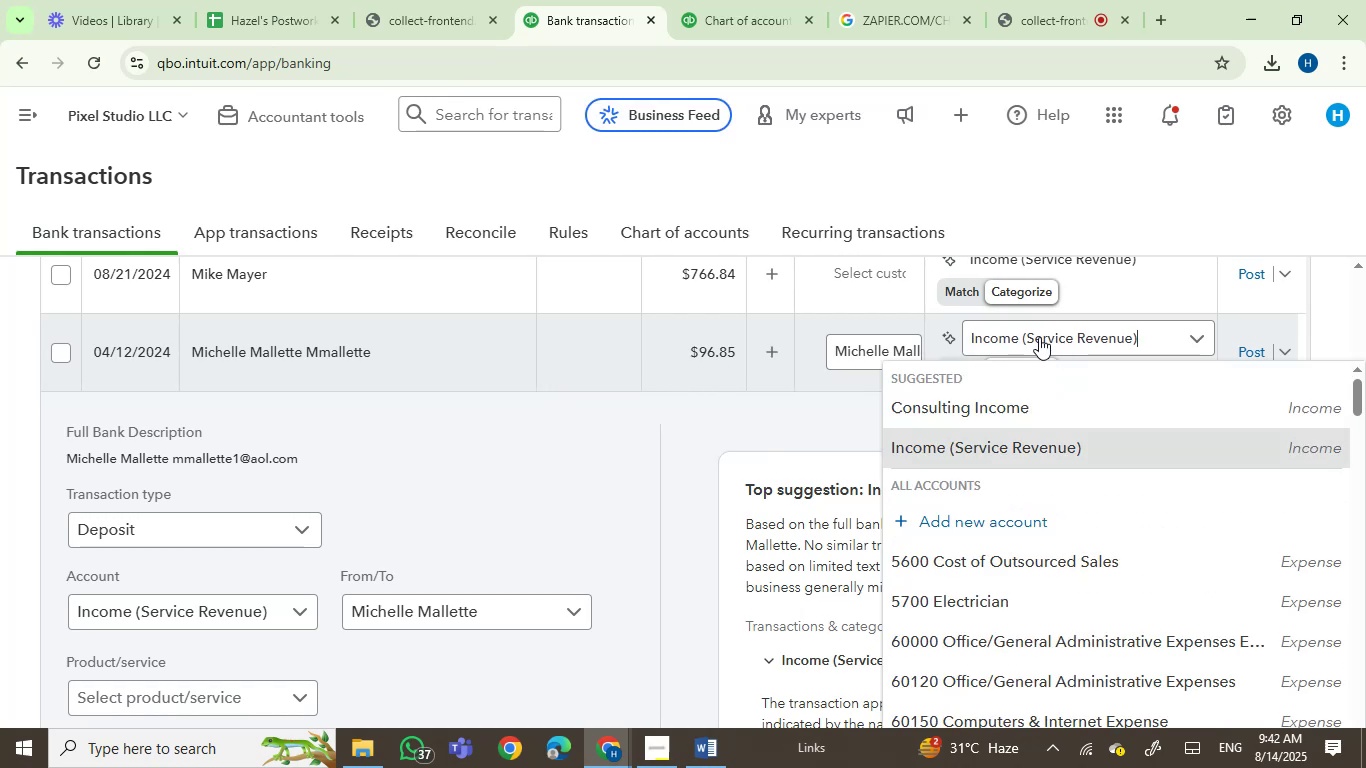 
left_click([1029, 335])
 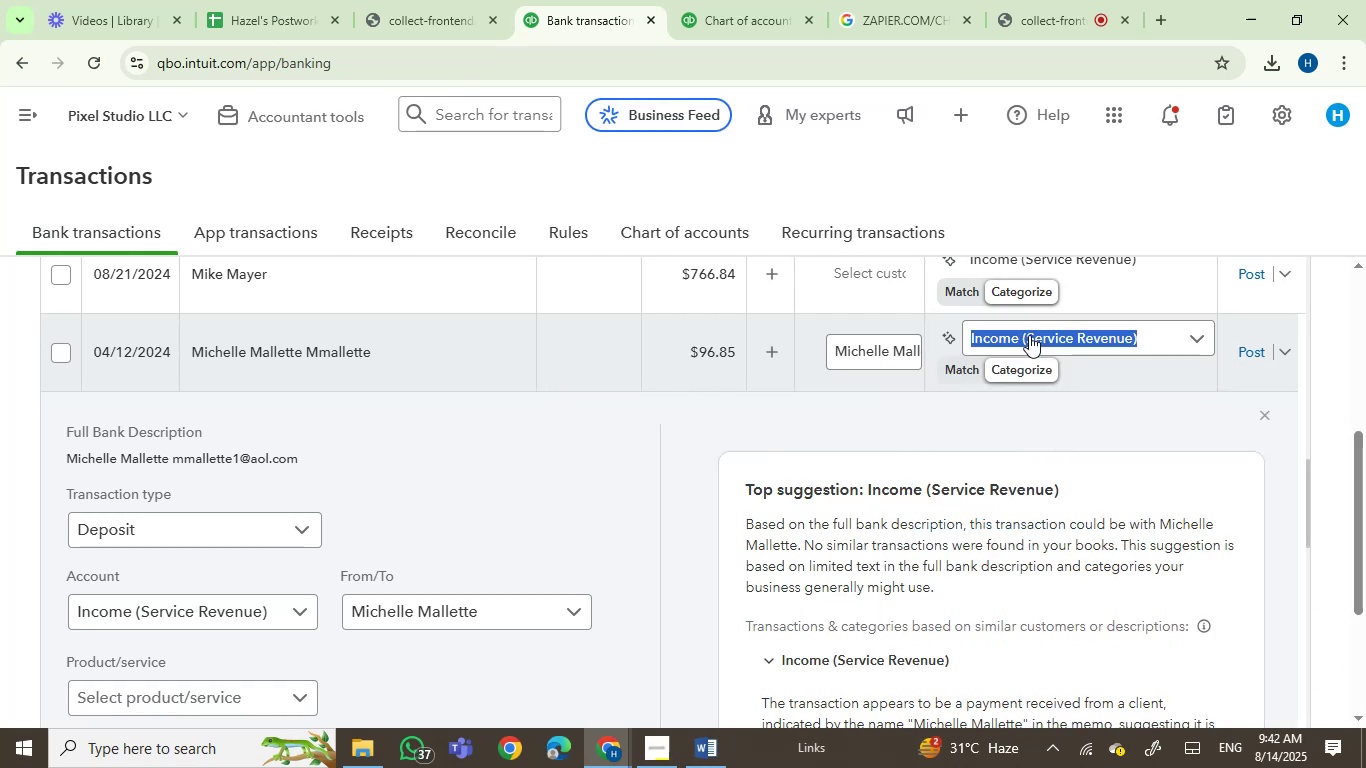 
type(serv)
 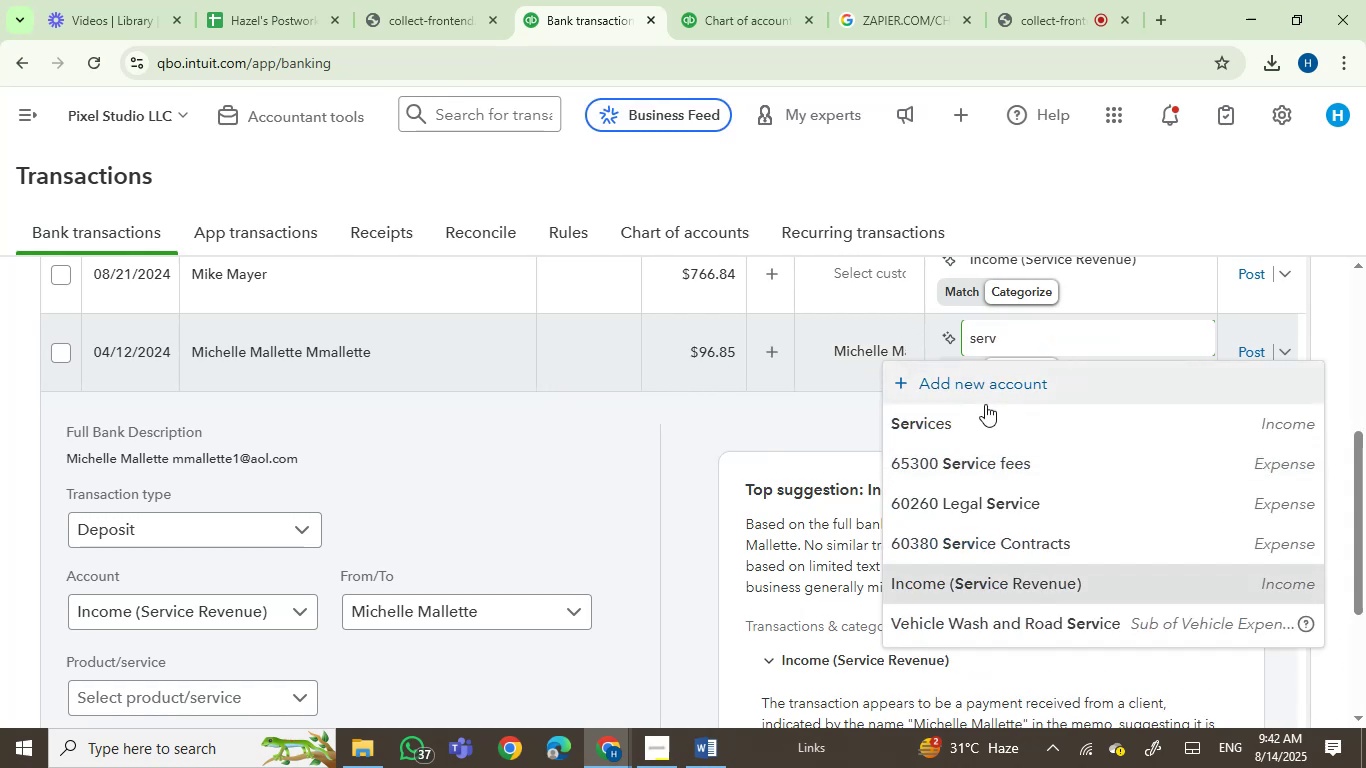 
left_click([977, 429])
 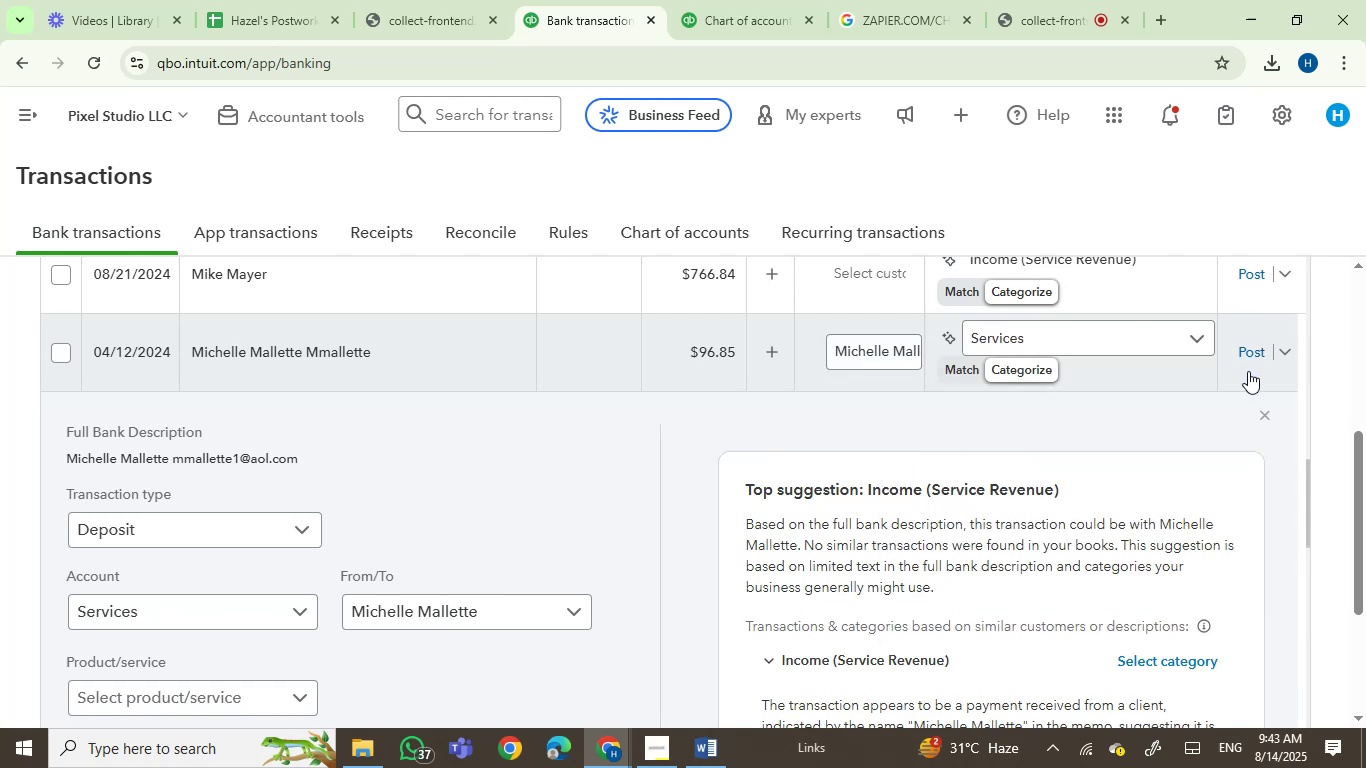 
left_click([1257, 350])
 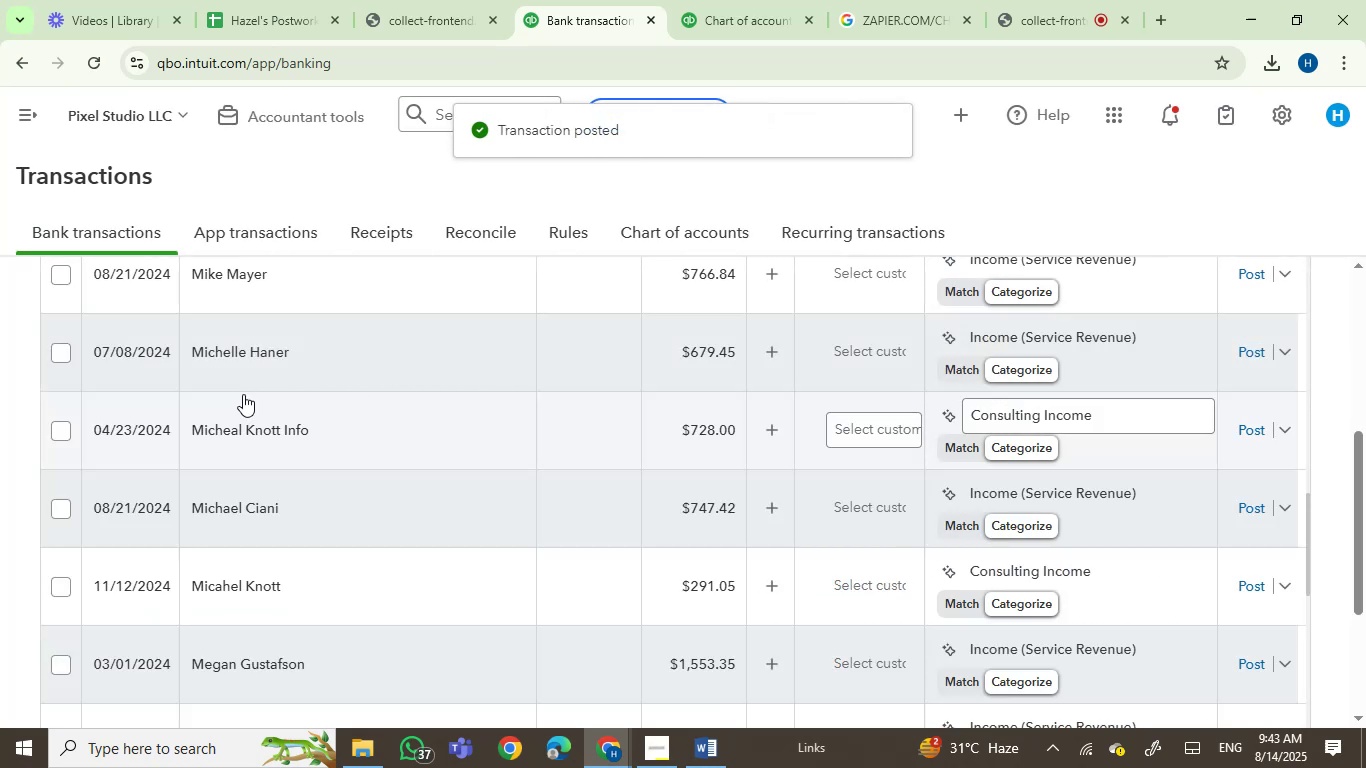 
wait(11.31)
 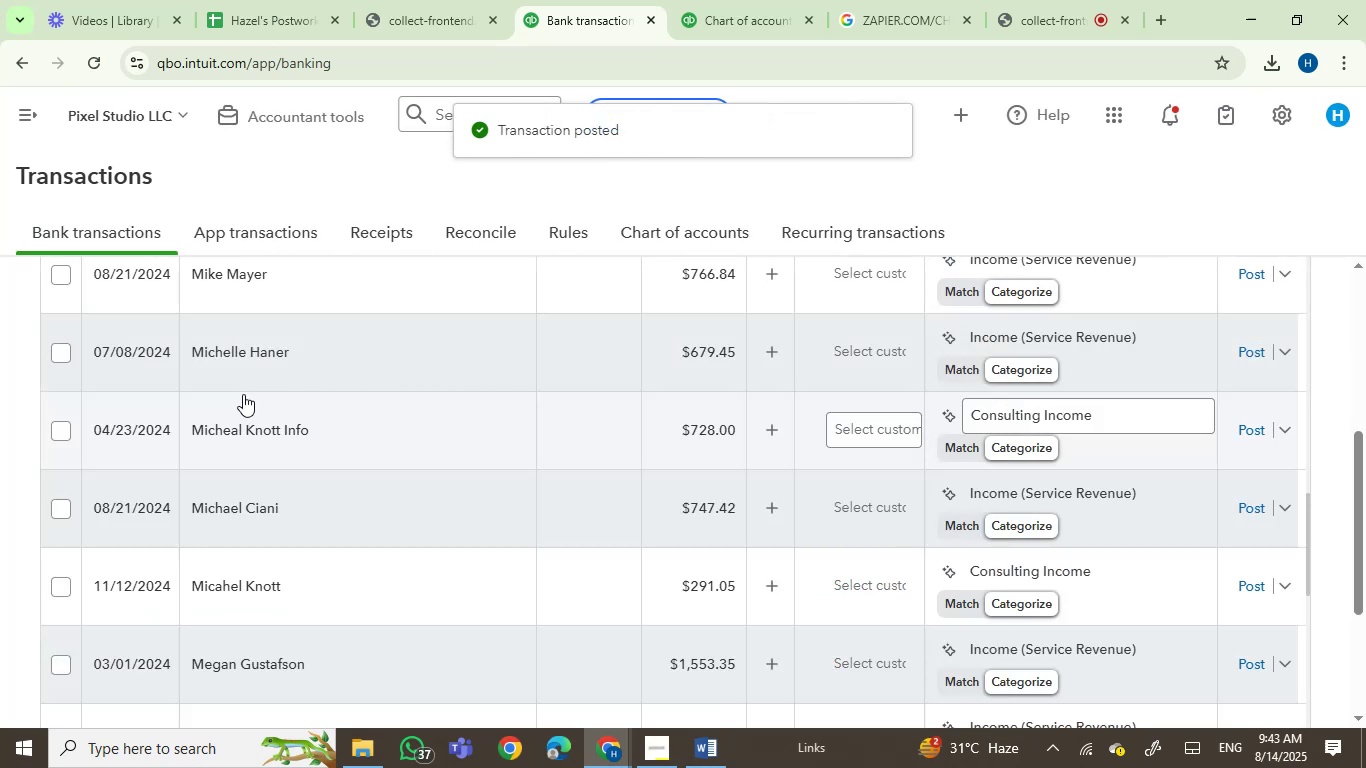 
left_click([255, 360])
 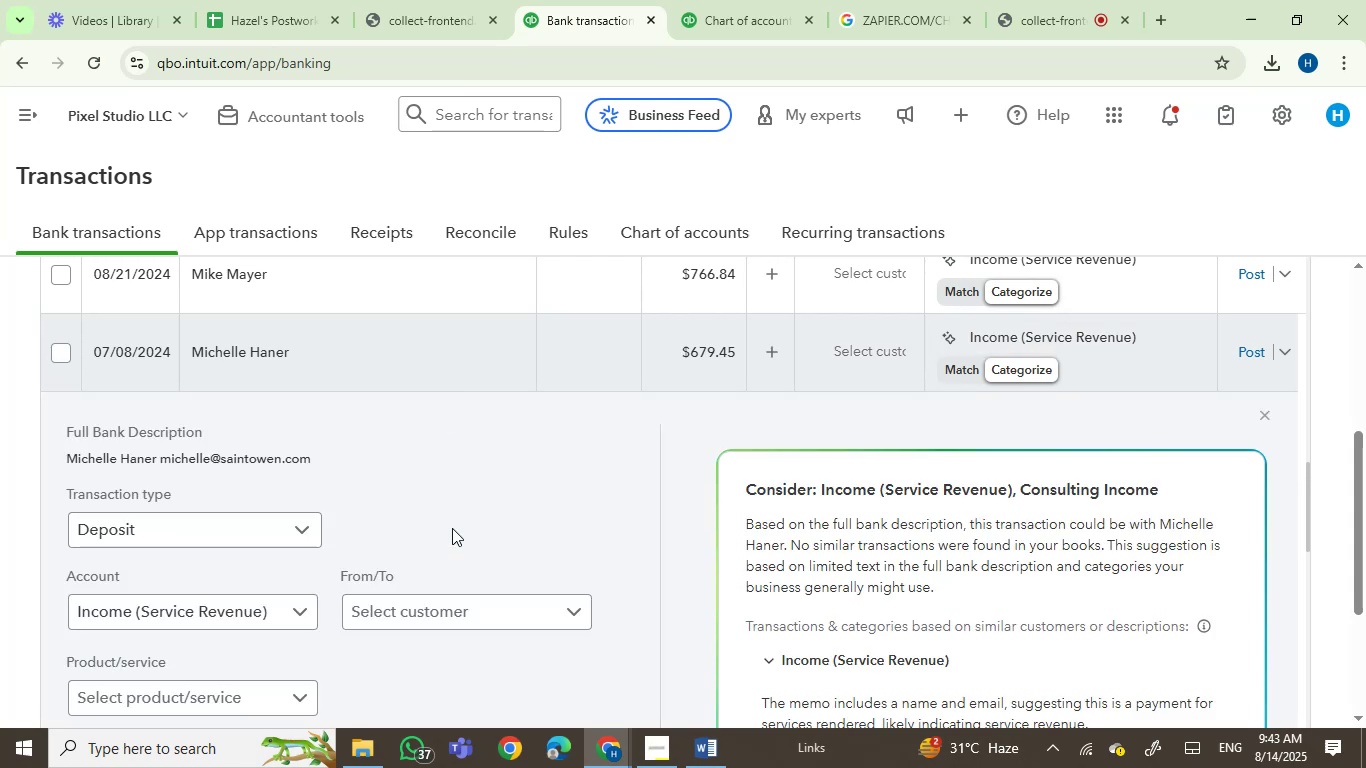 
left_click([81, 460])
 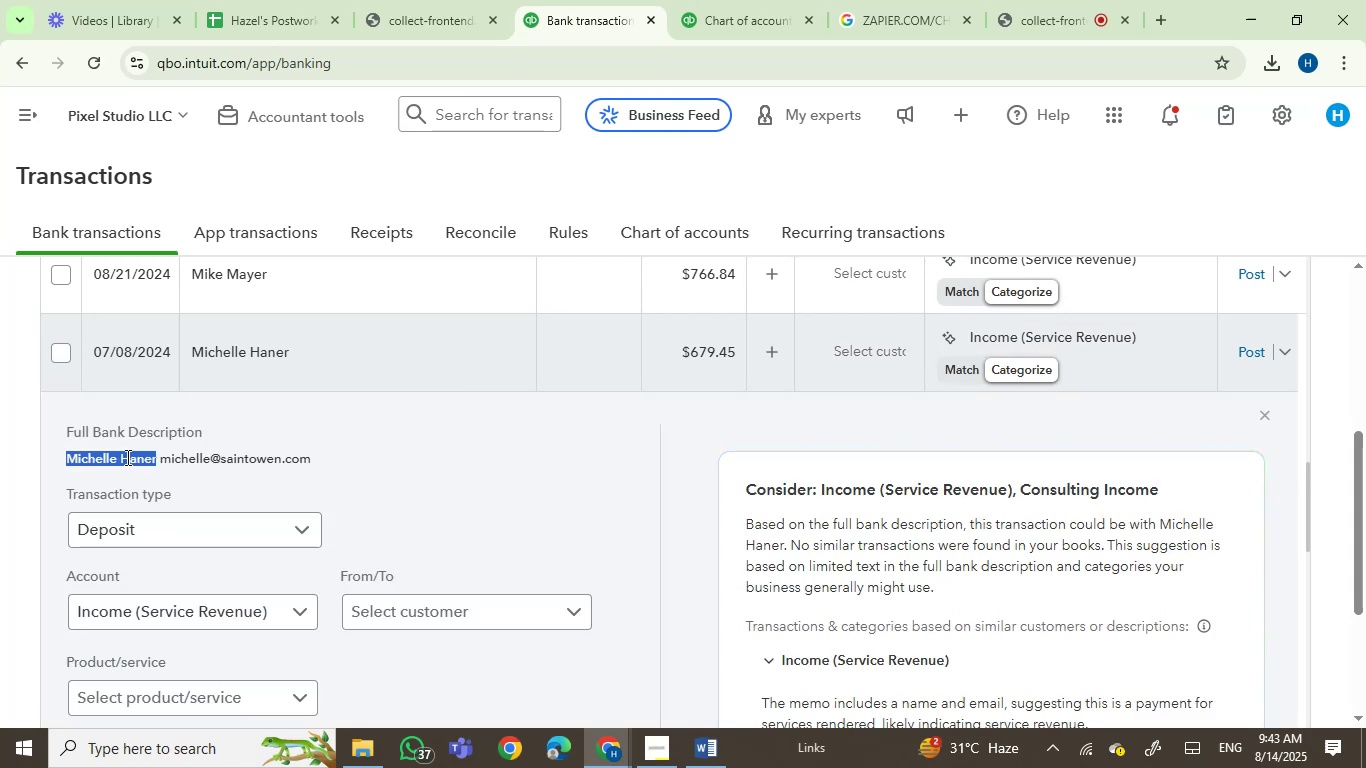 
key(Control+C)
 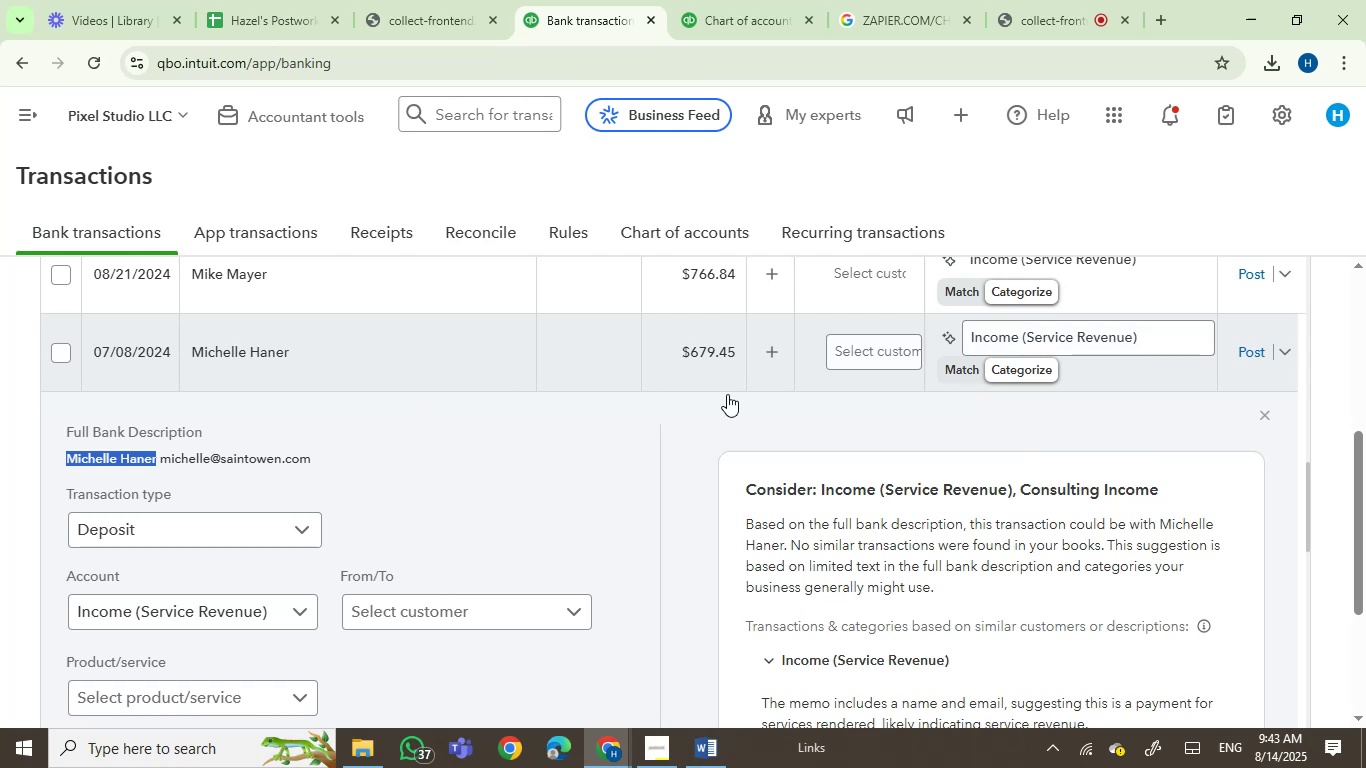 
left_click([864, 362])
 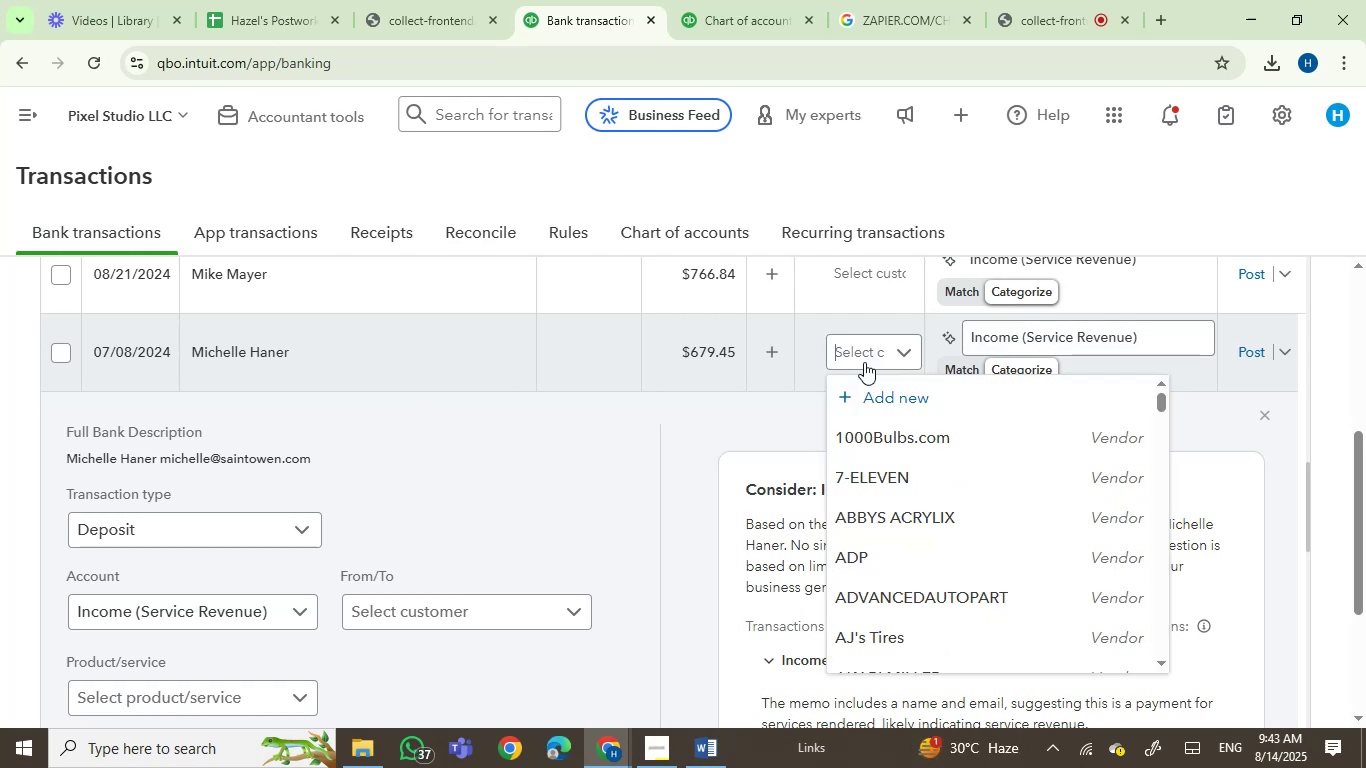 
key(Control+V)
 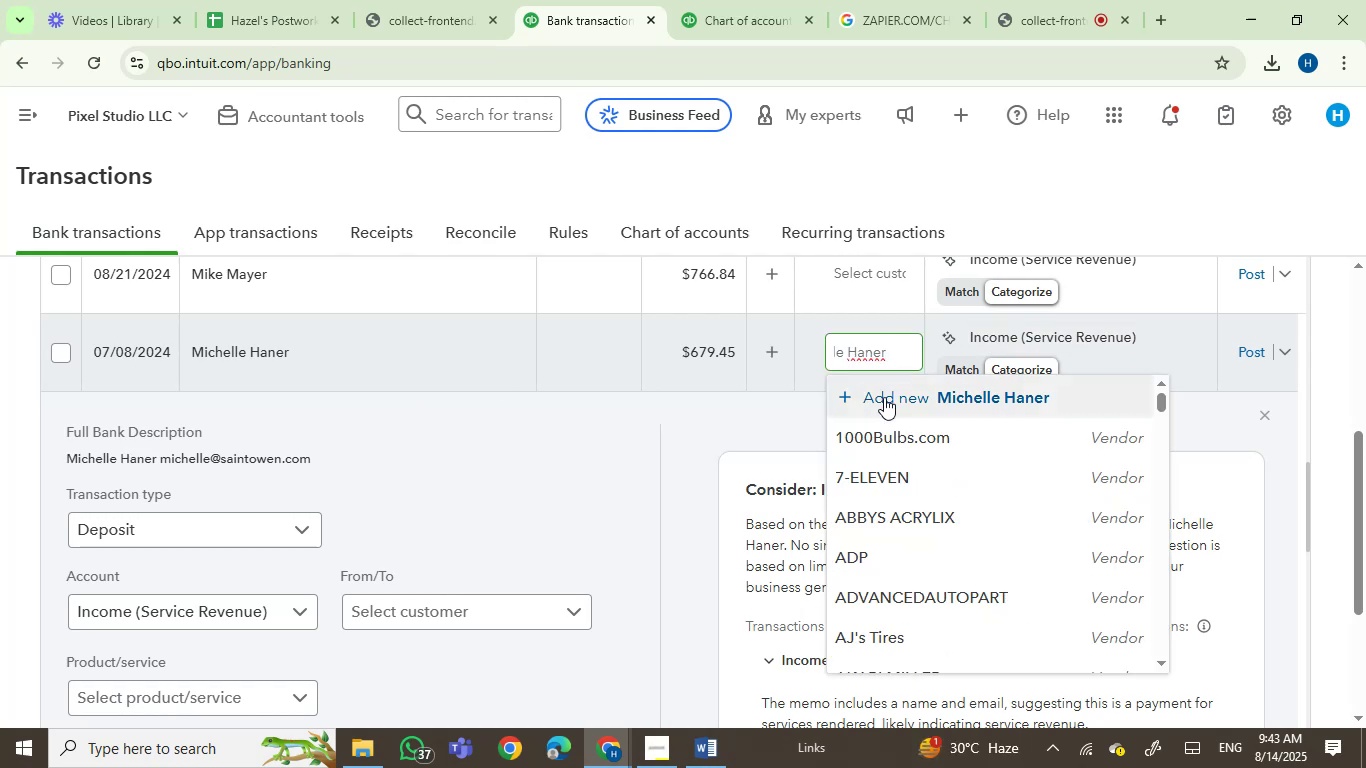 
left_click([886, 397])
 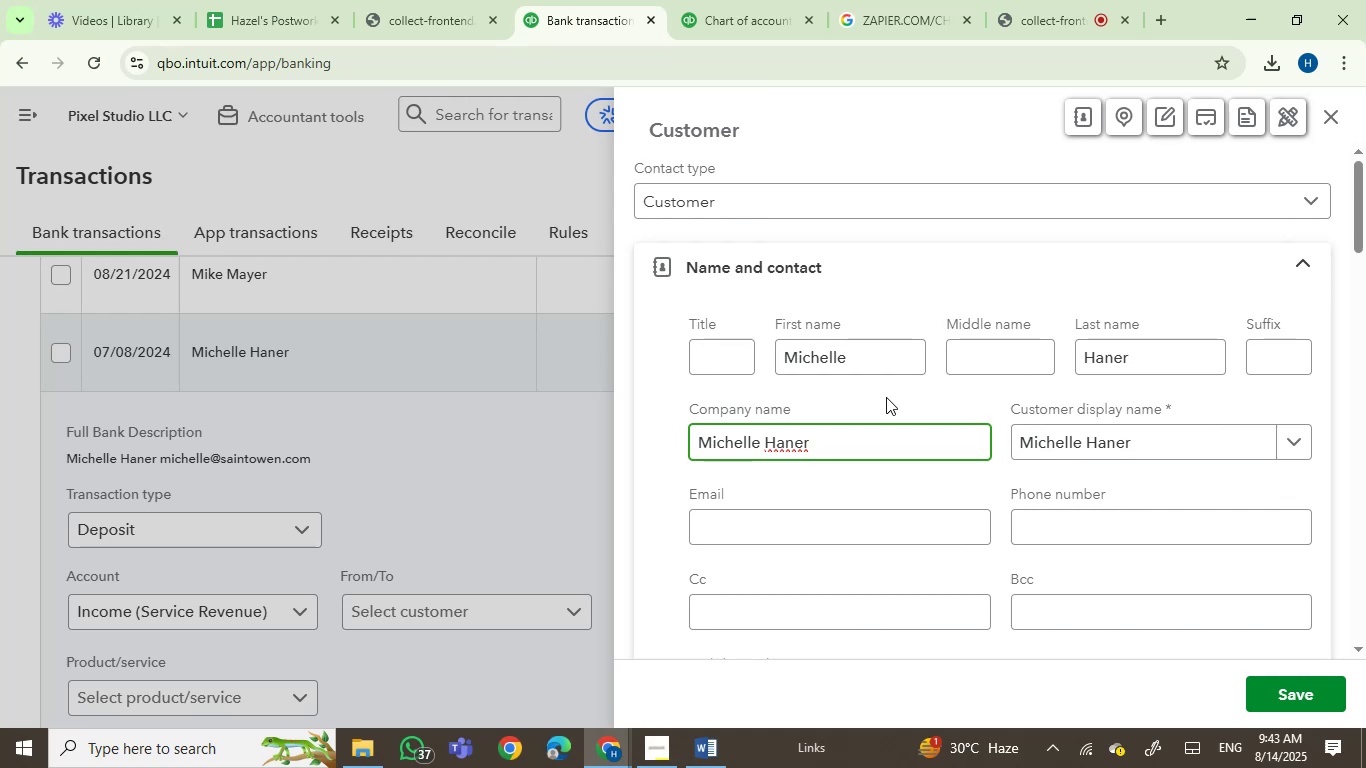 
wait(12.04)
 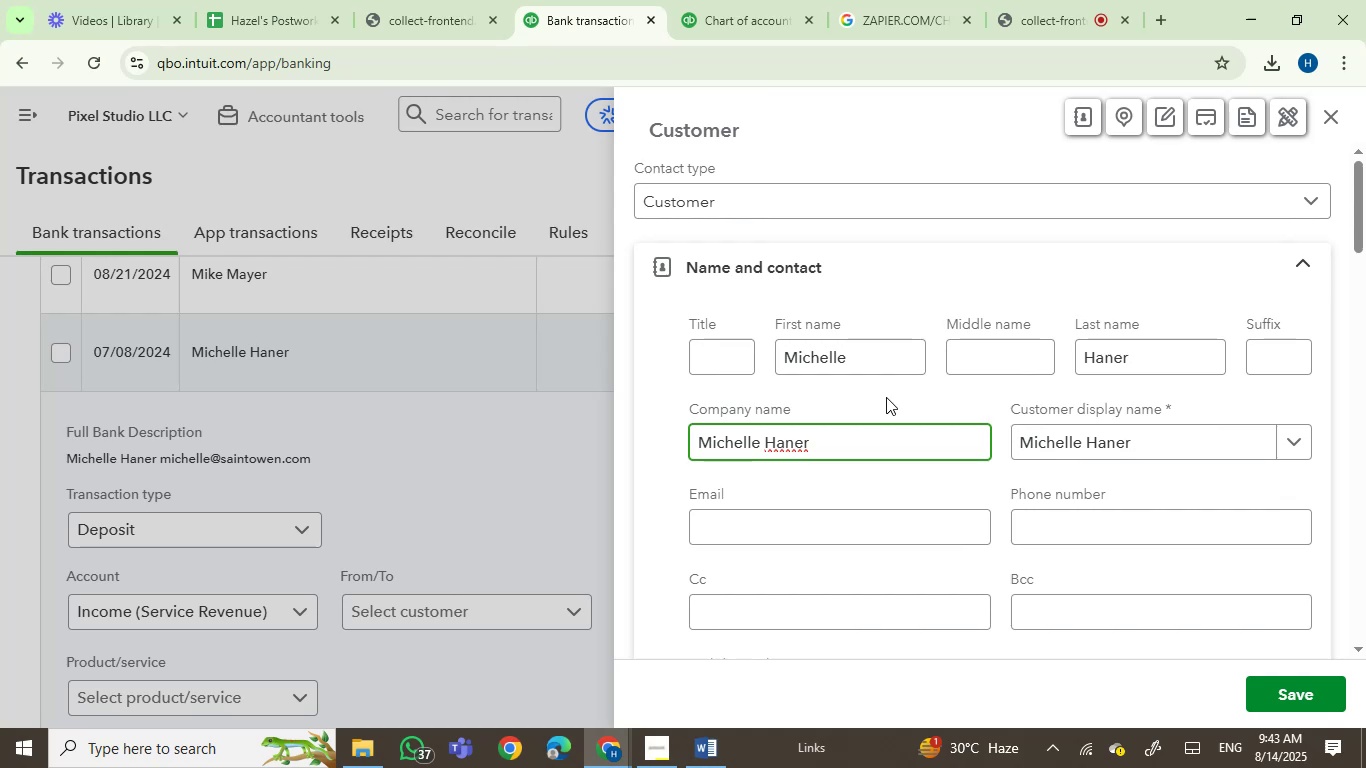 
left_click([1316, 706])
 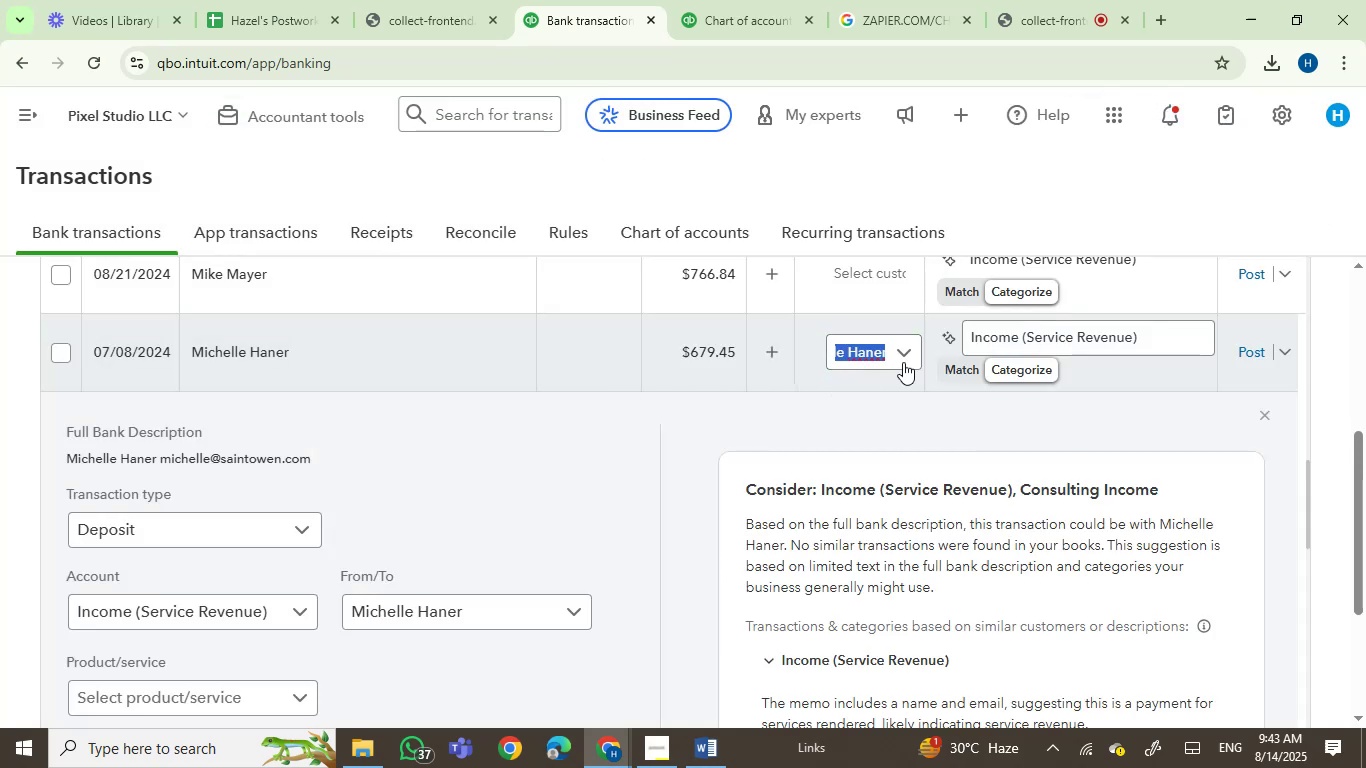 
wait(5.58)
 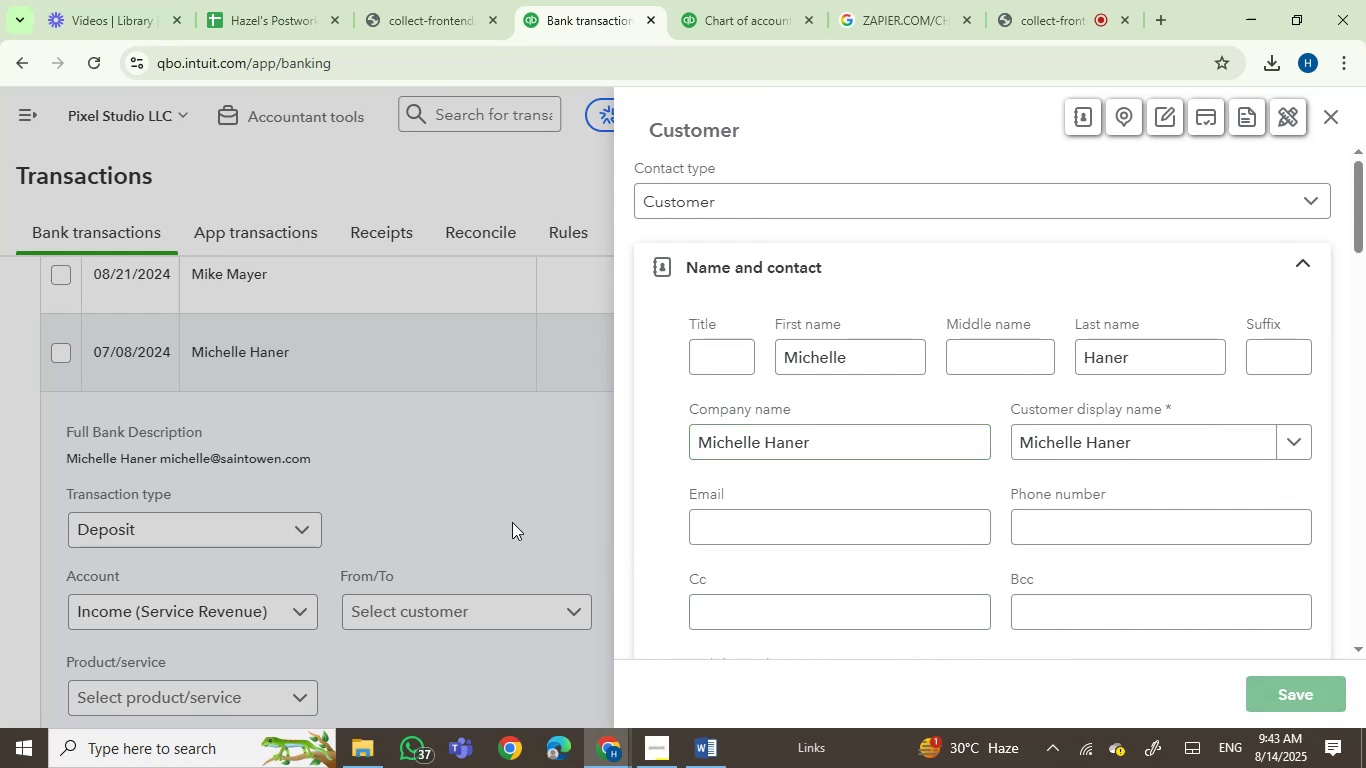 
left_click([1029, 328])
 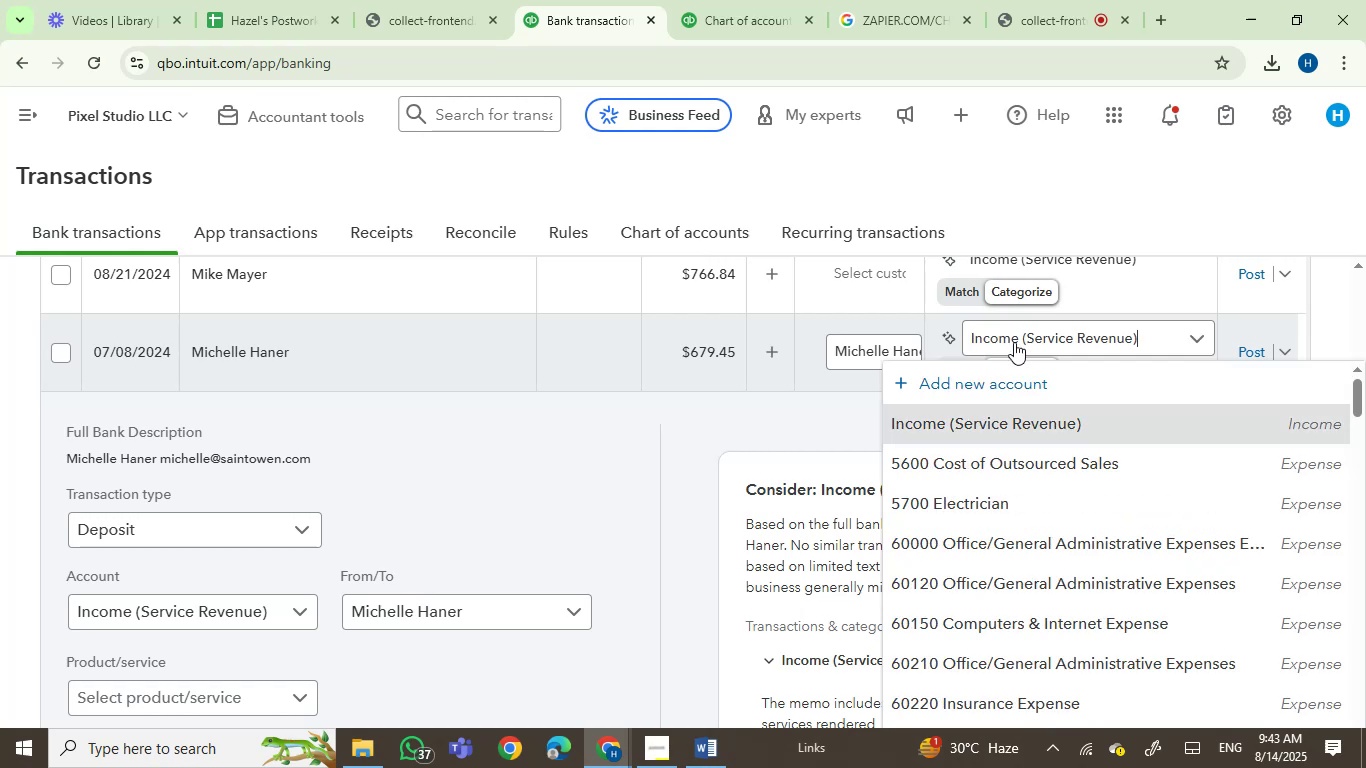 
left_click([1014, 342])
 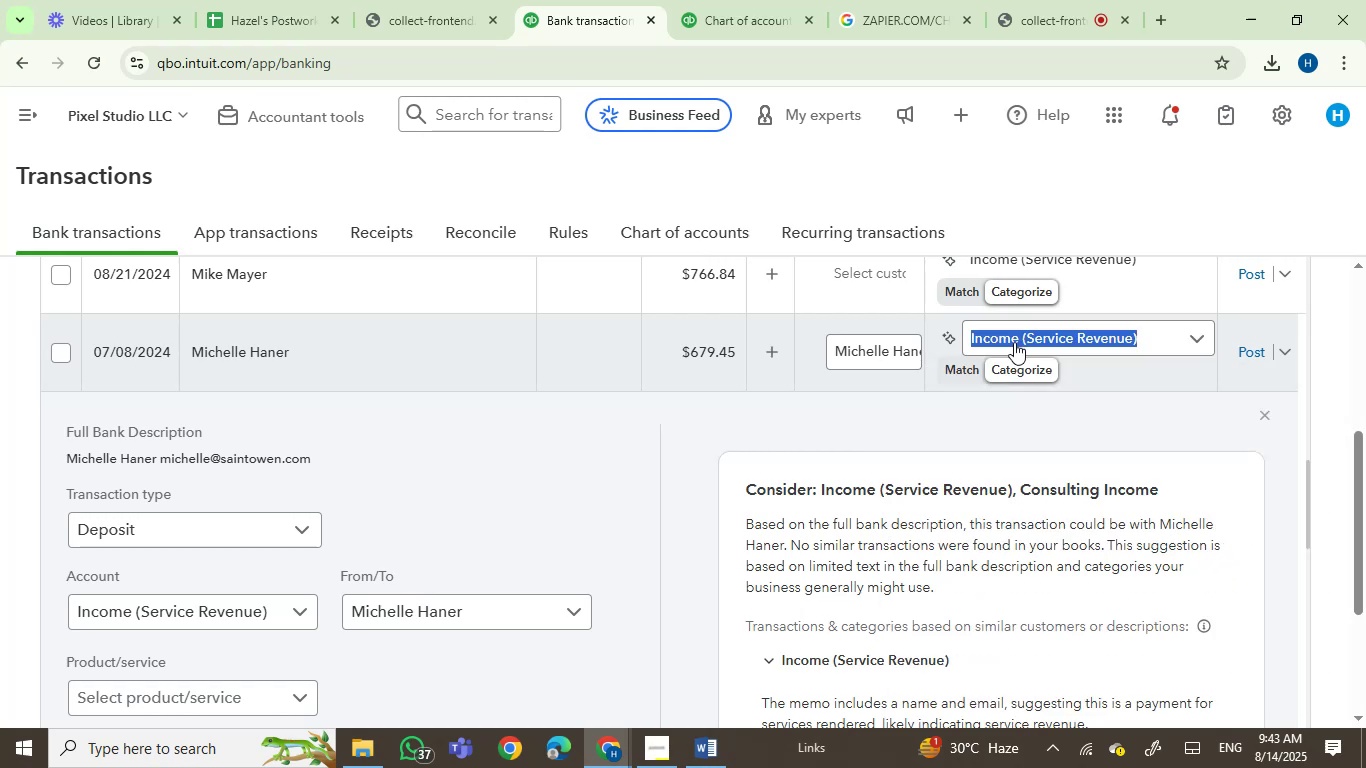 
type(ser)
 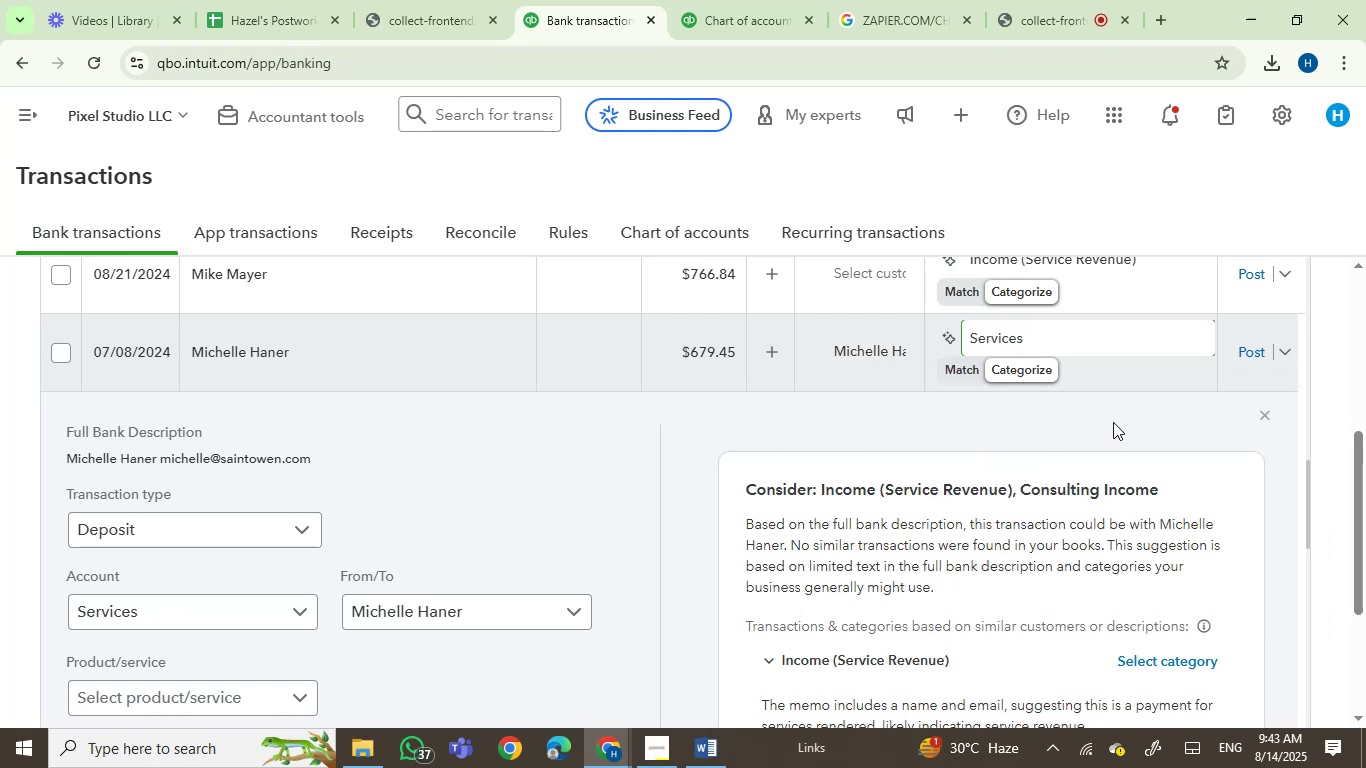 
left_click([1252, 354])
 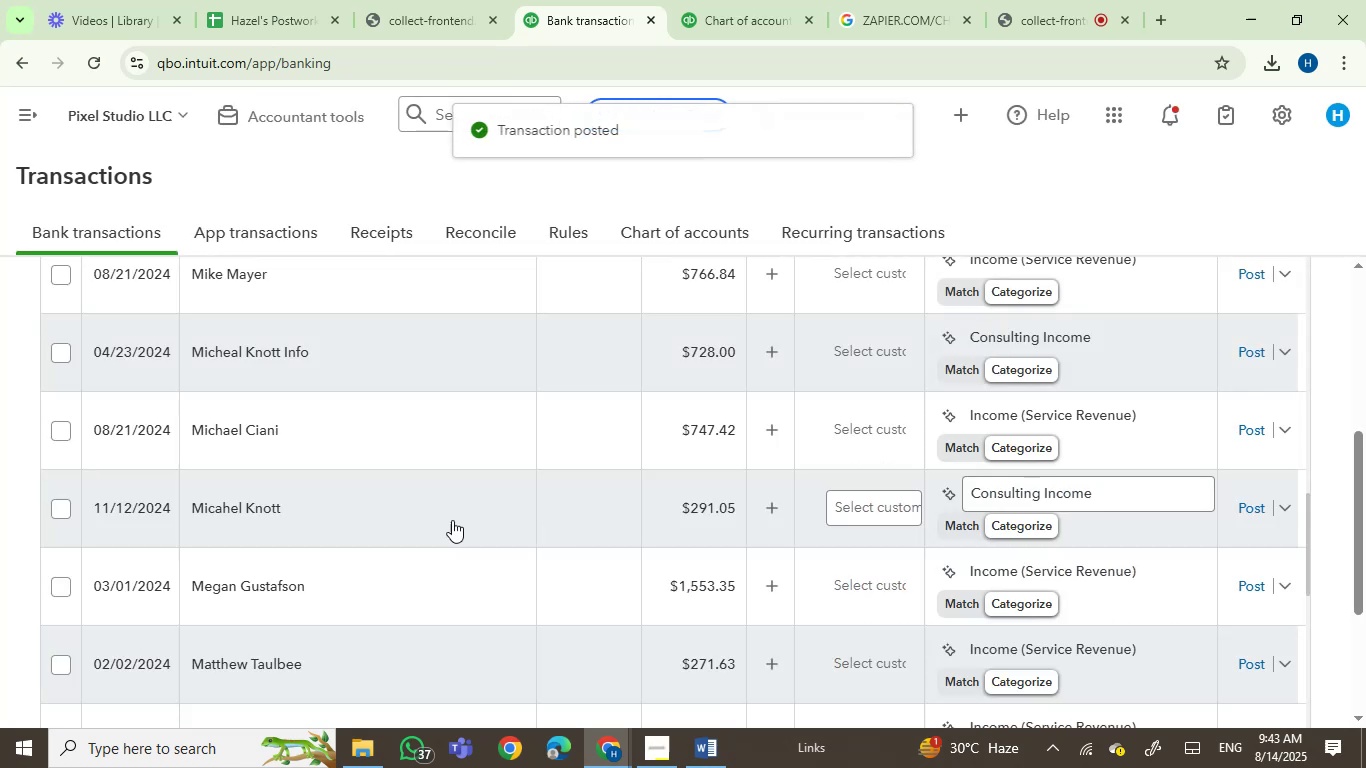 
wait(6.1)
 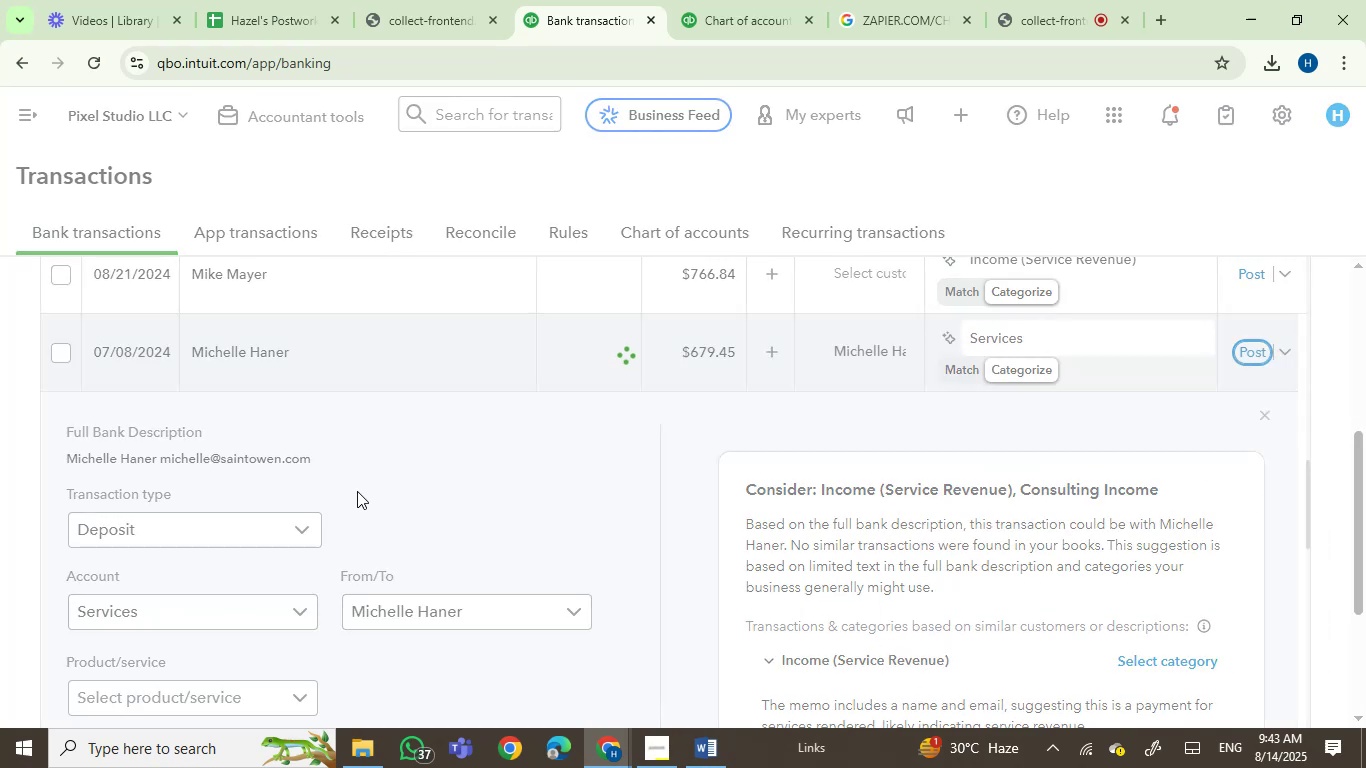 
left_click([301, 356])
 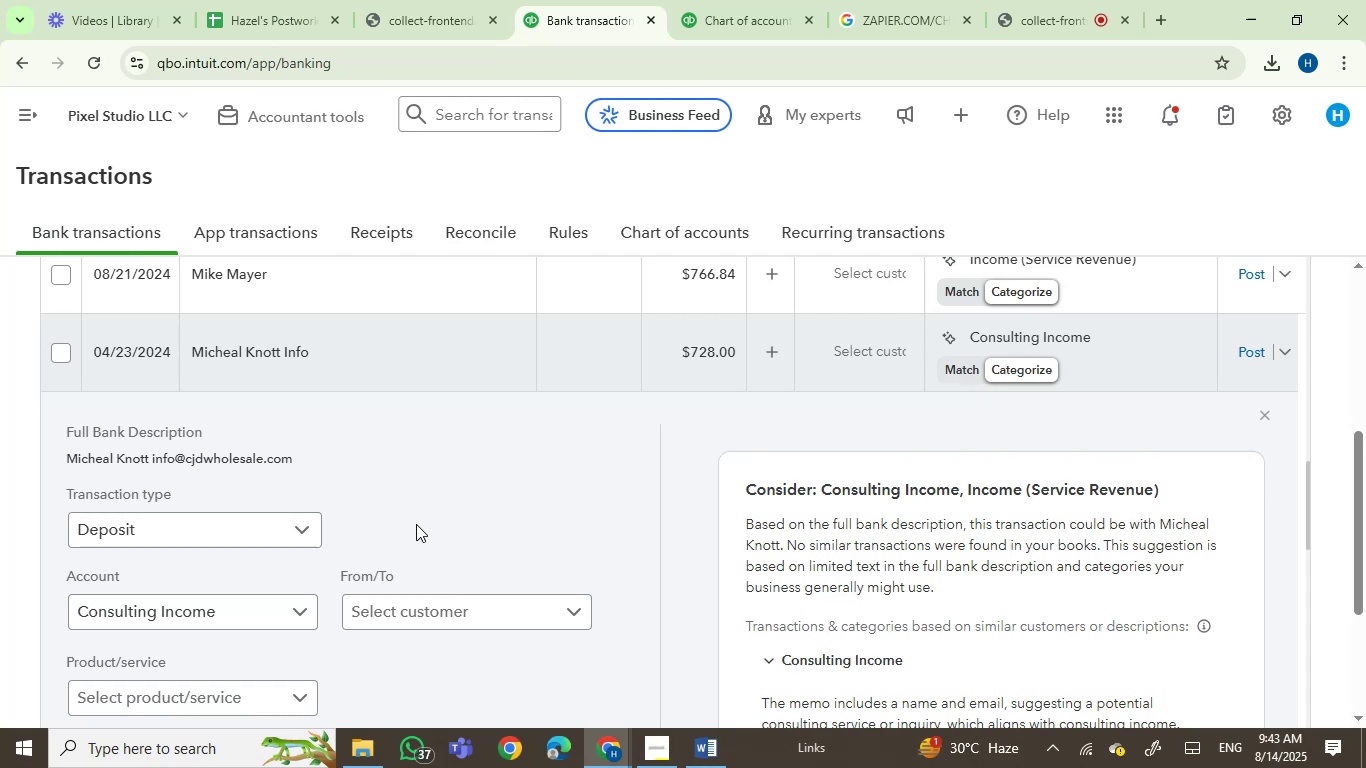 
wait(11.9)
 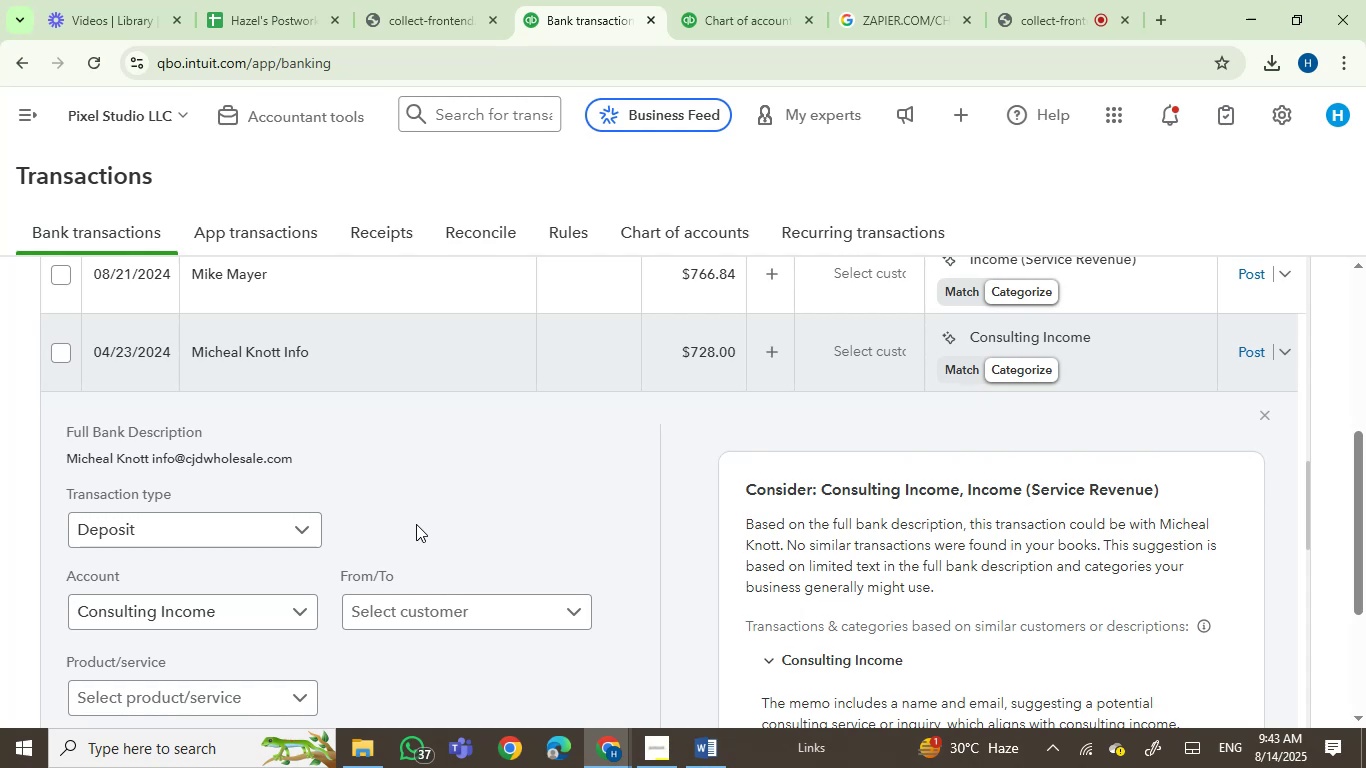 
left_click([138, 460])
 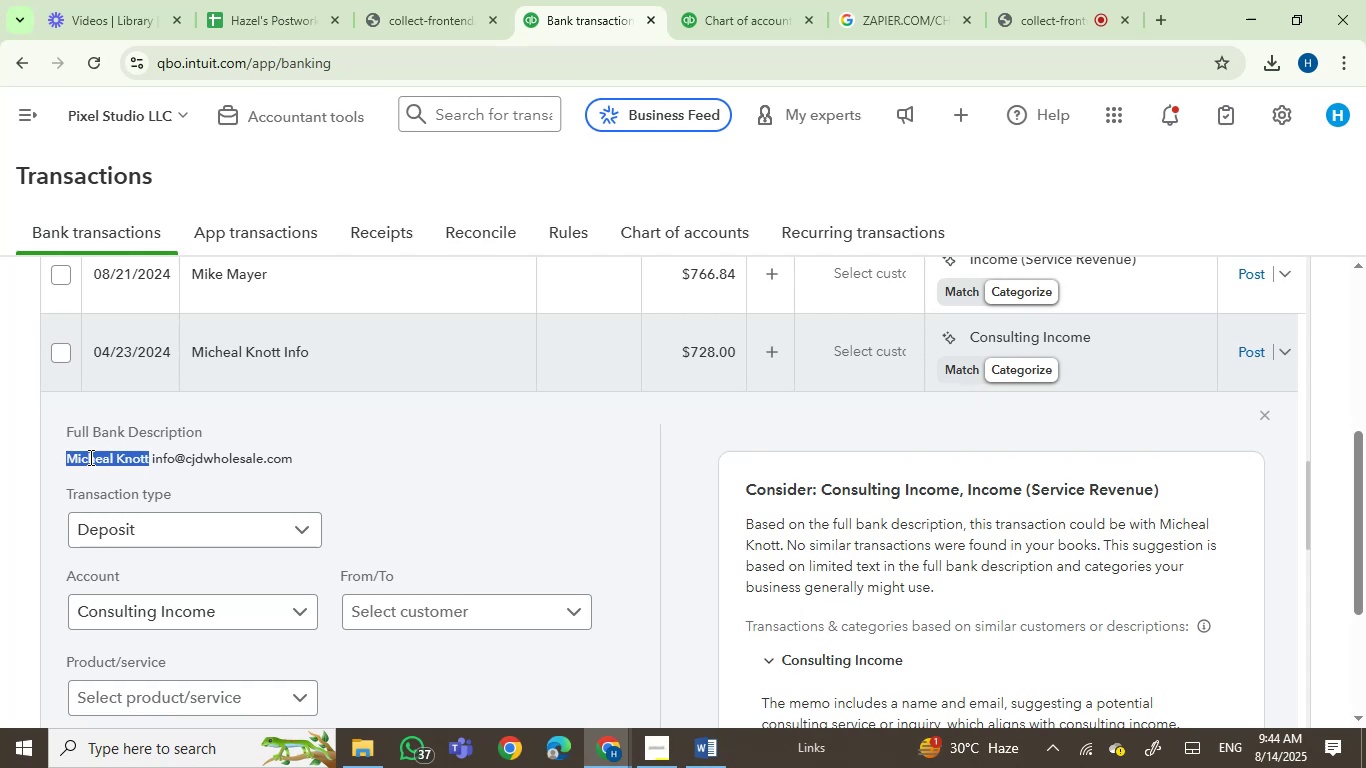 
key(Control+C)
 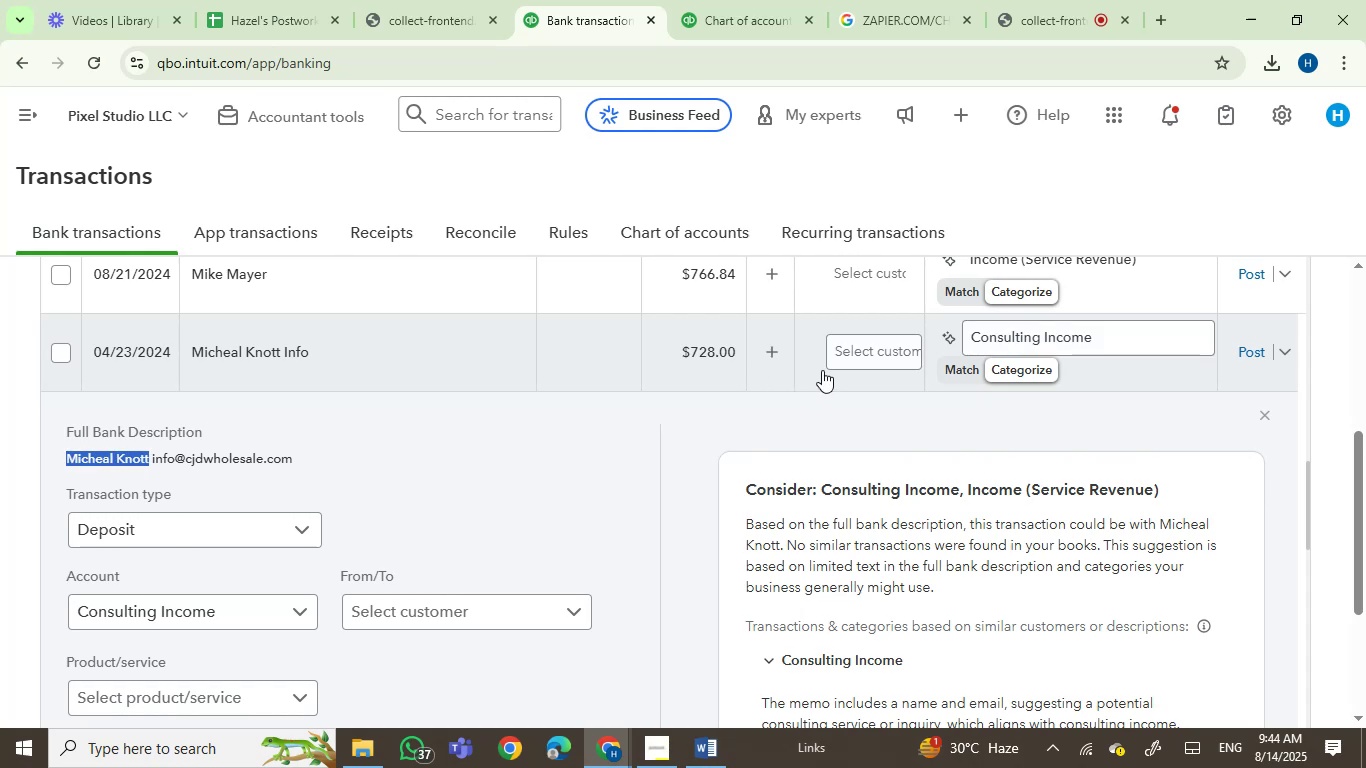 
left_click([854, 350])
 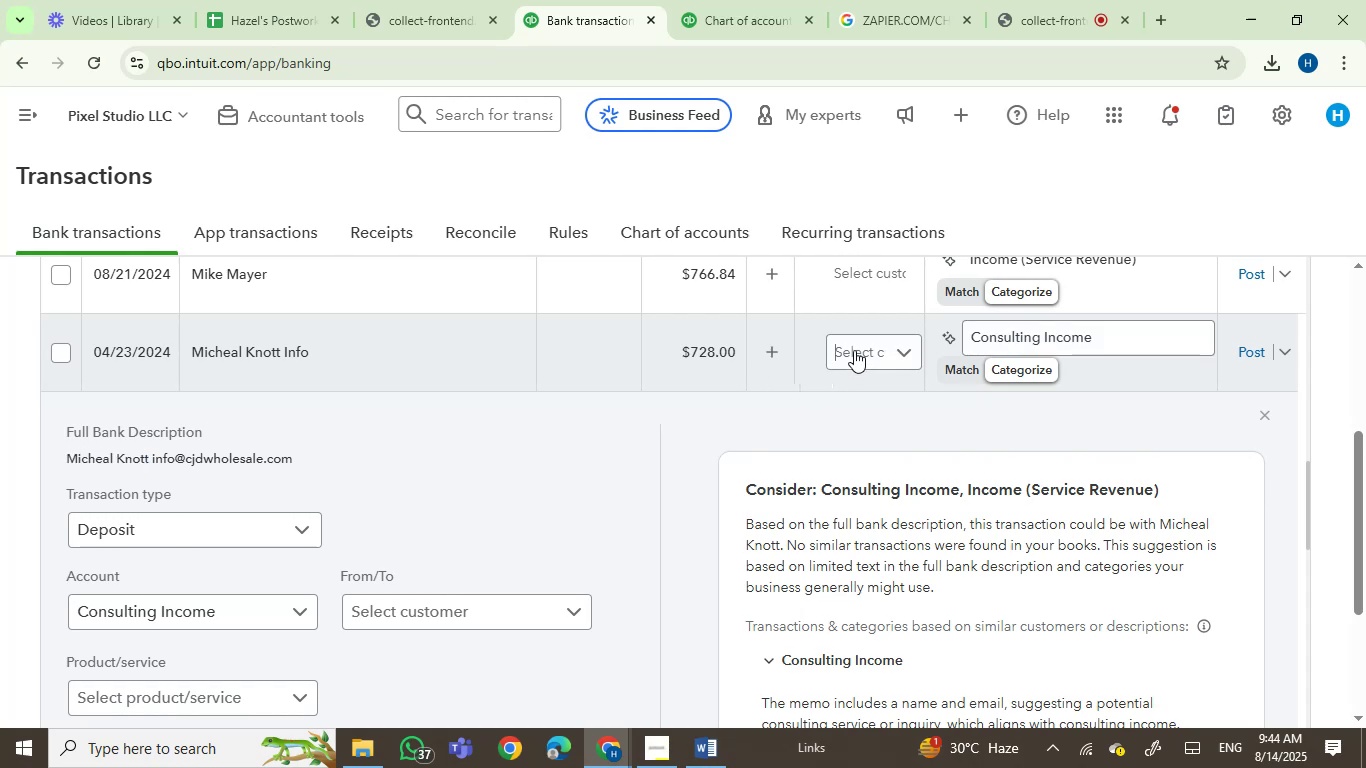 
key(Control+V)
 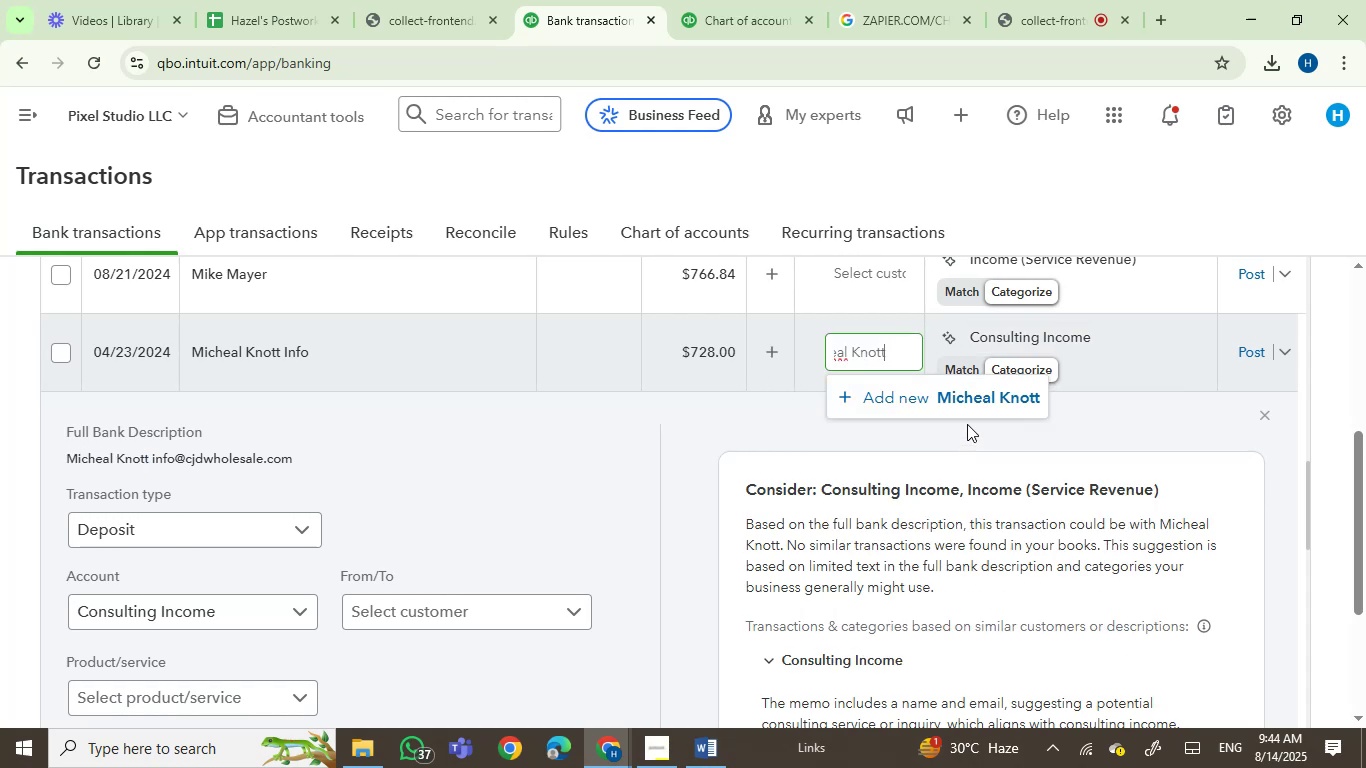 
left_click([962, 402])
 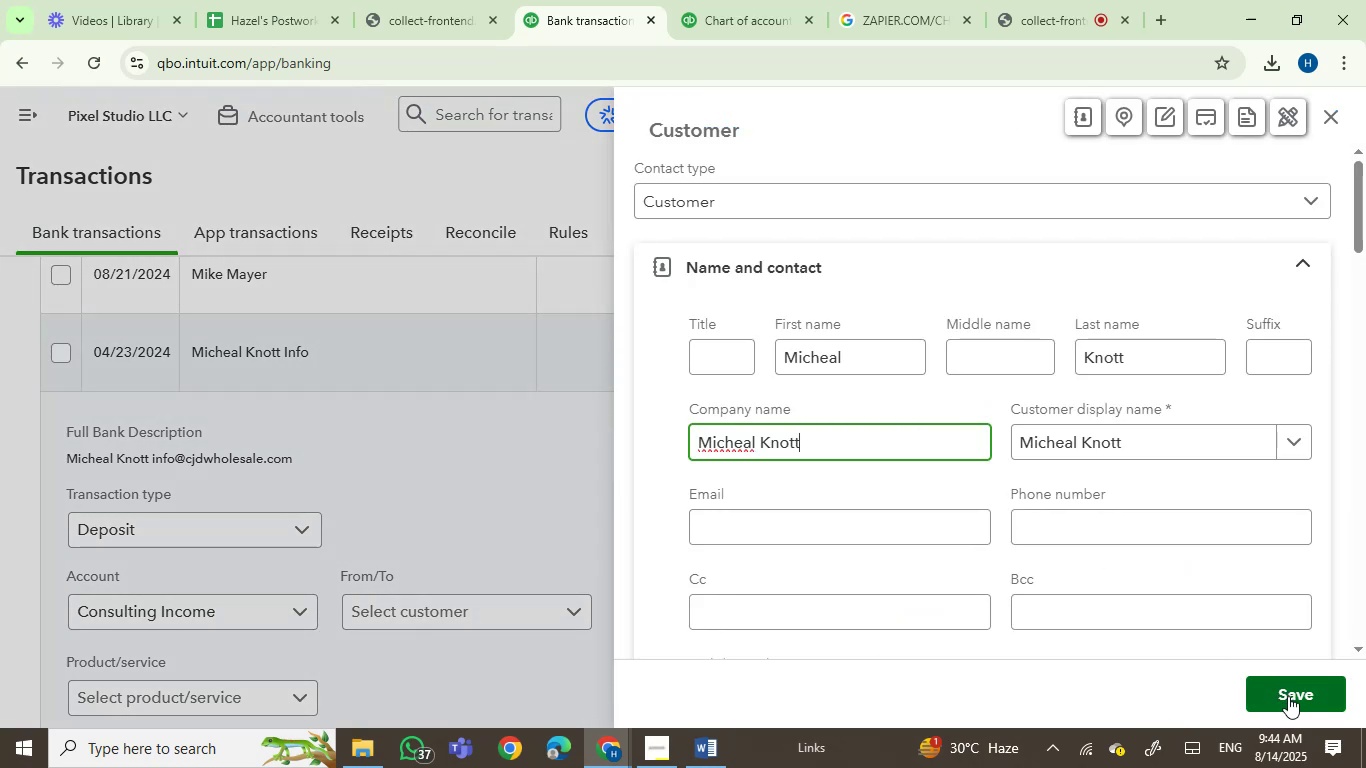 
left_click([1287, 696])
 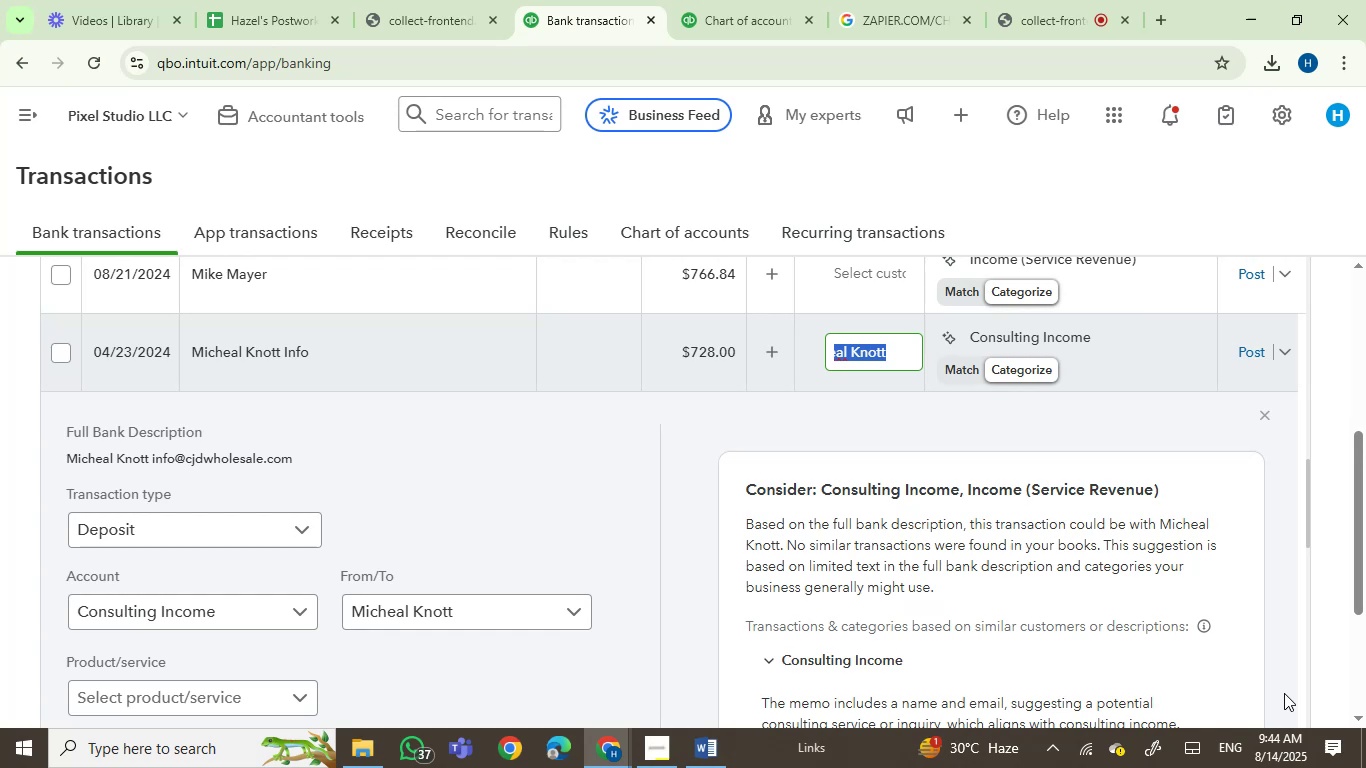 
wait(11.9)
 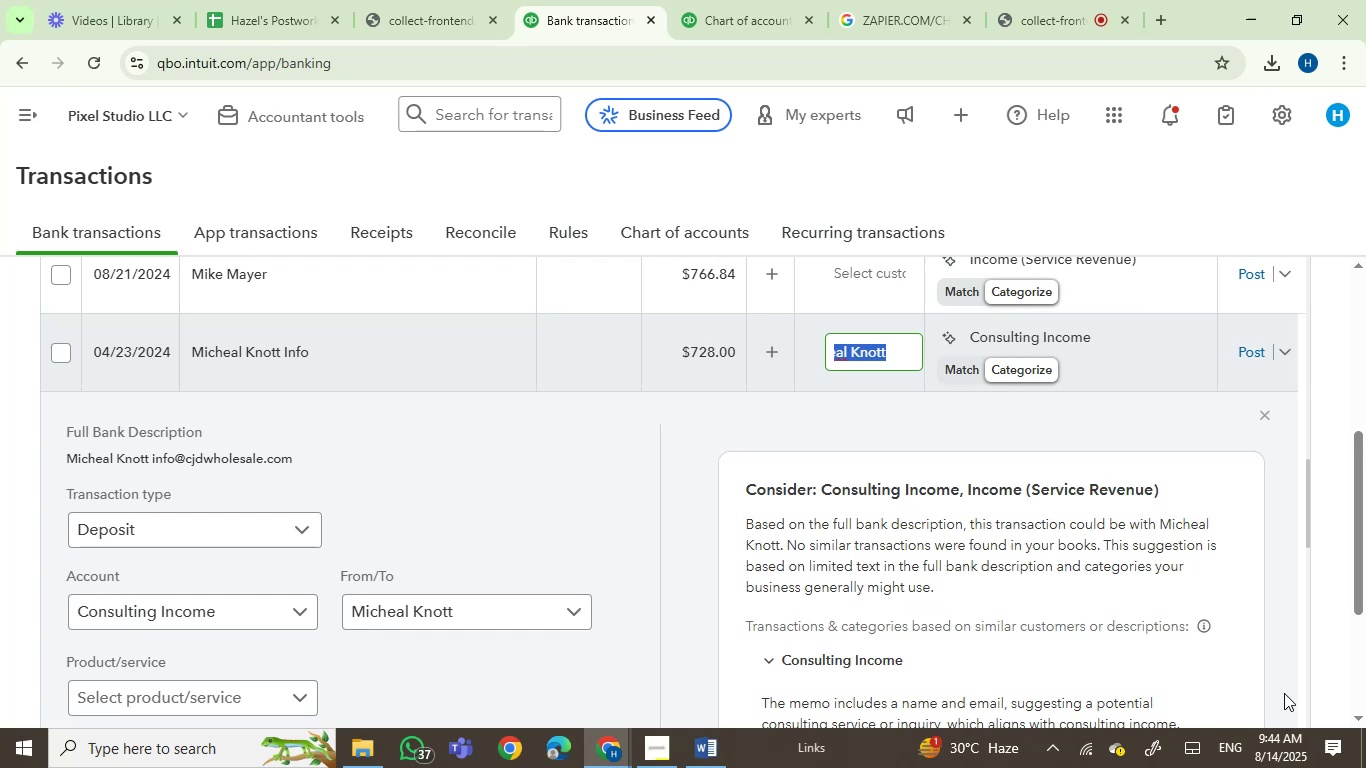 
double_click([1041, 337])
 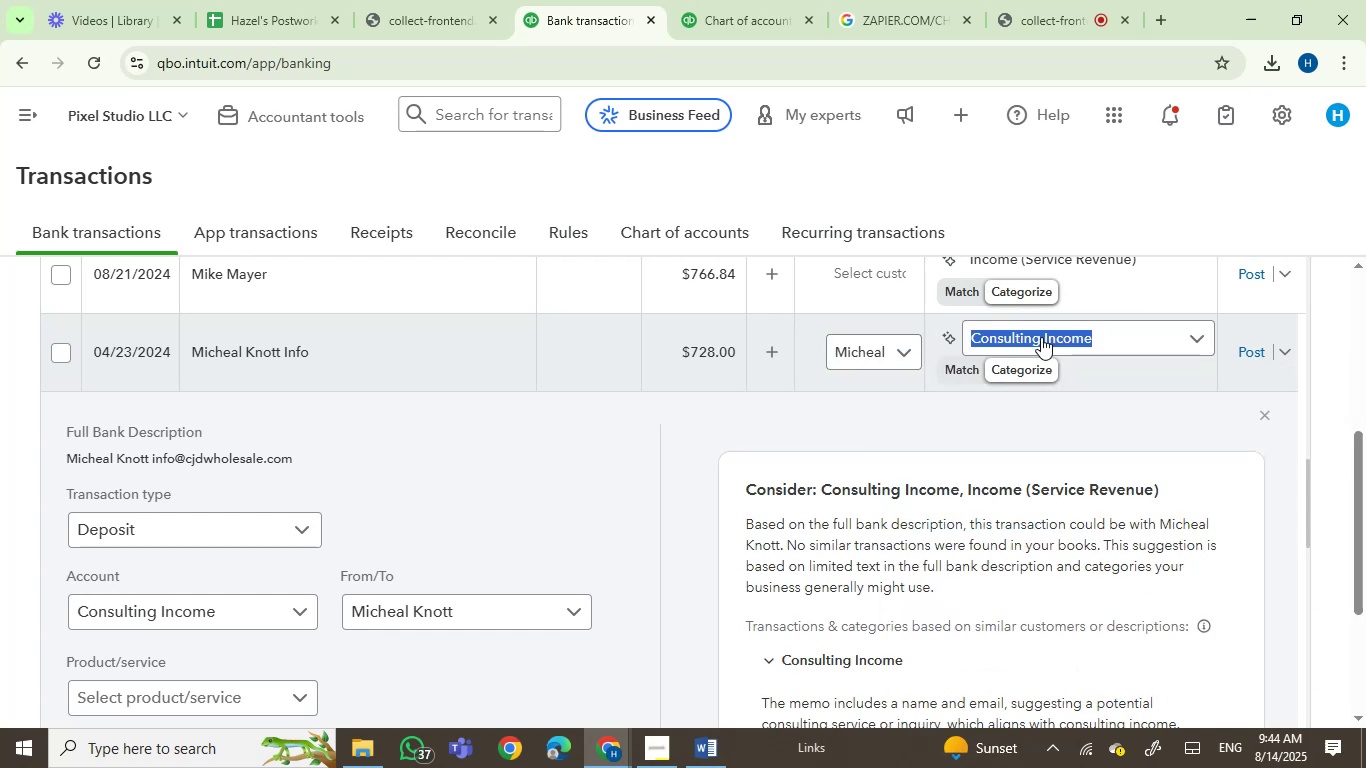 
type(serv)
 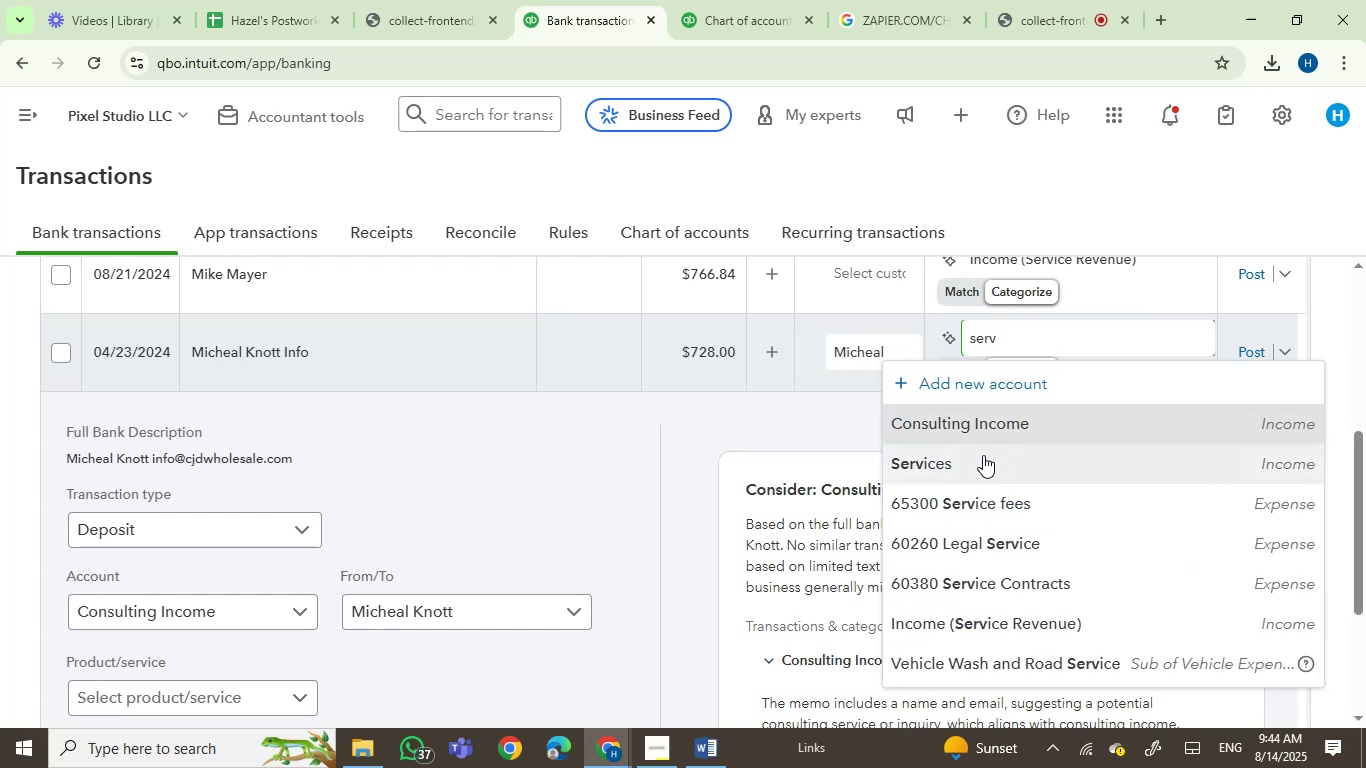 
left_click([968, 463])
 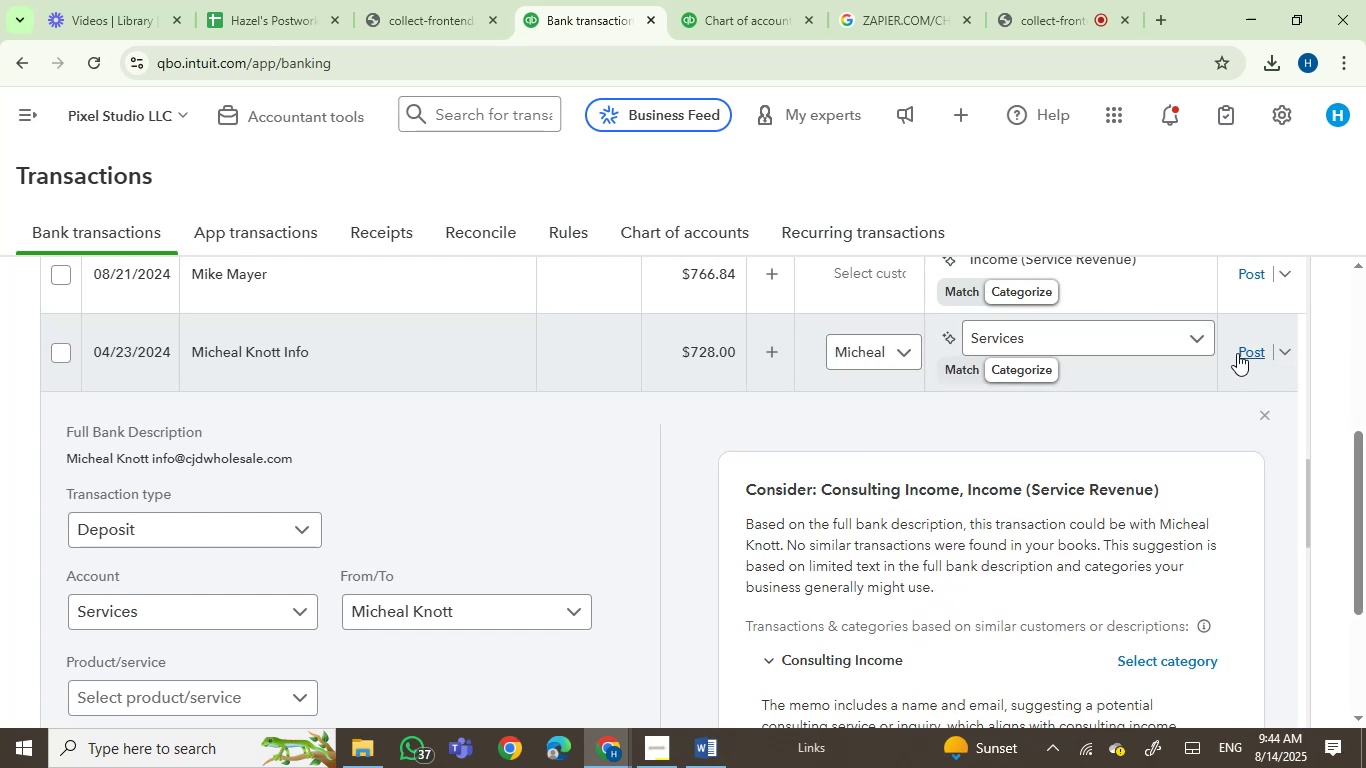 
left_click([1243, 344])
 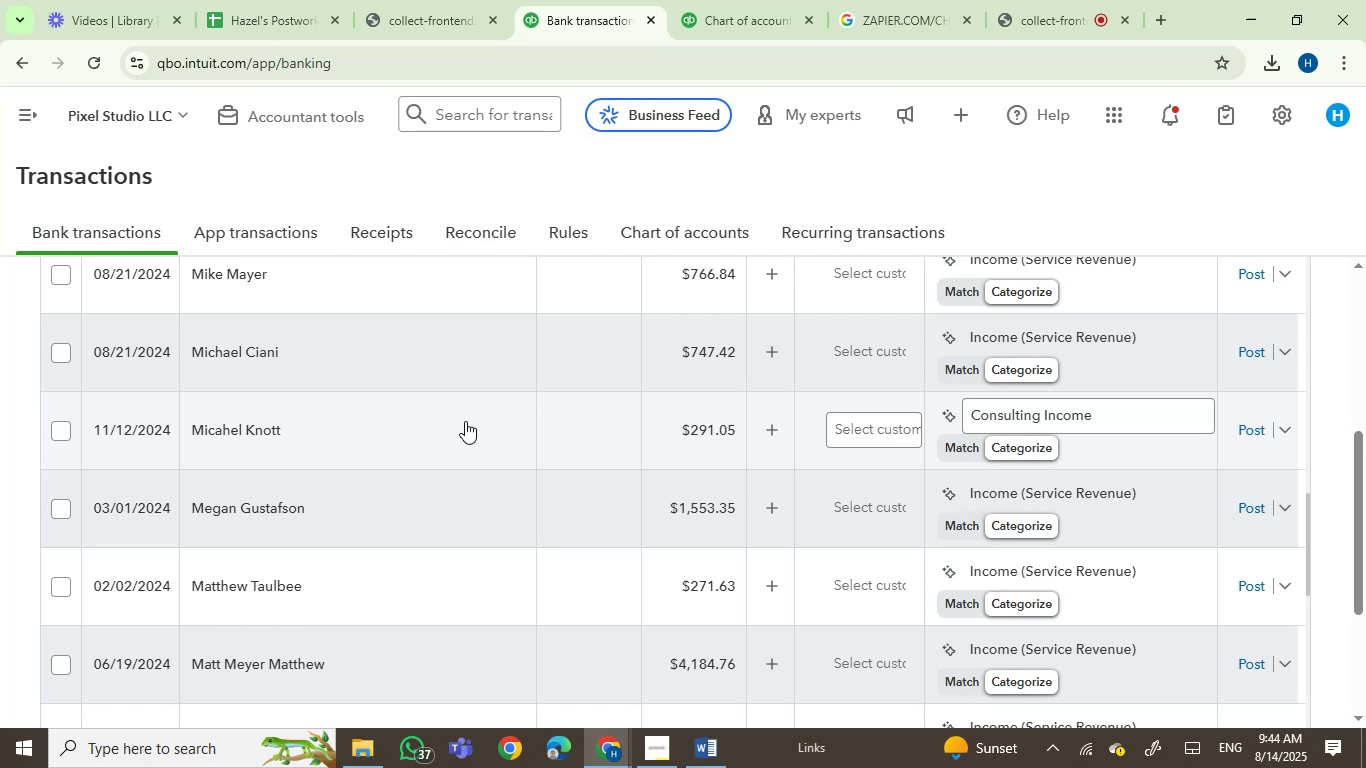 
wait(17.71)
 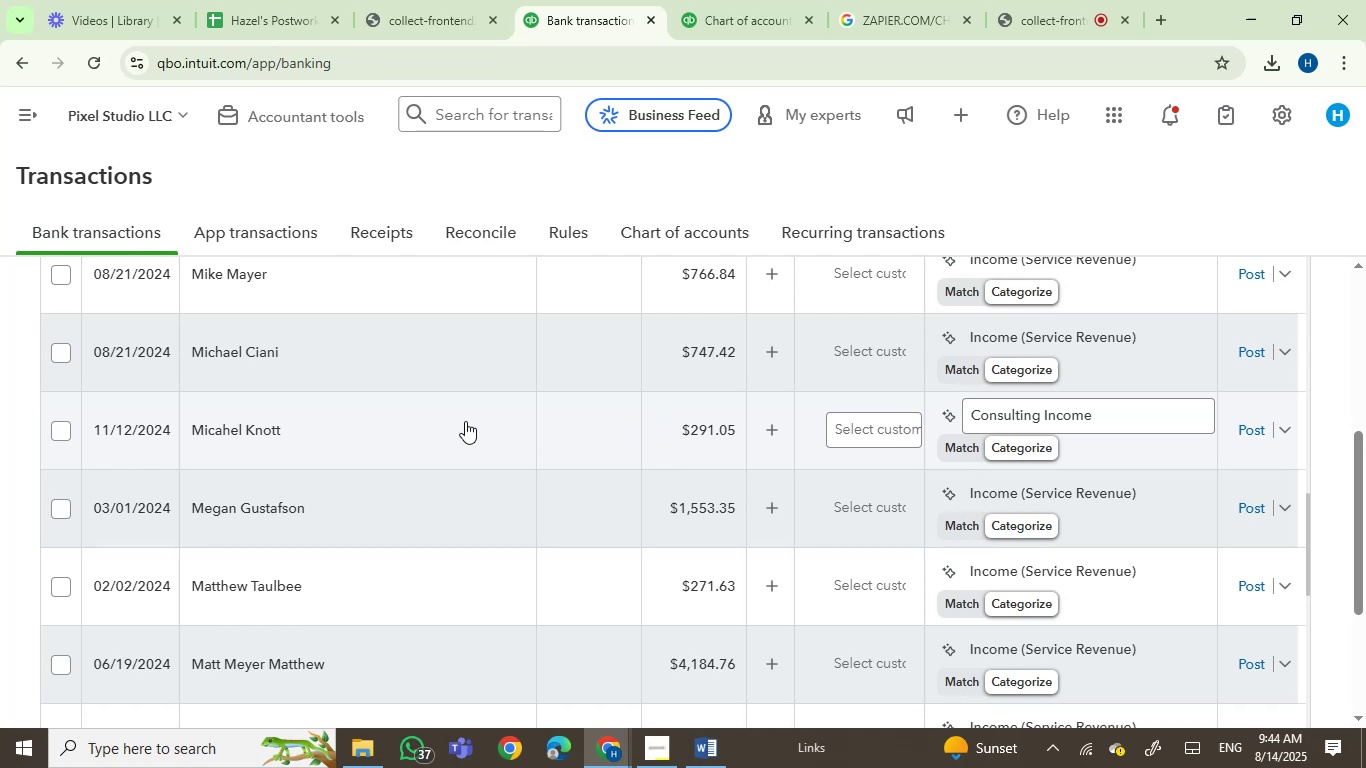 
left_click([254, 366])
 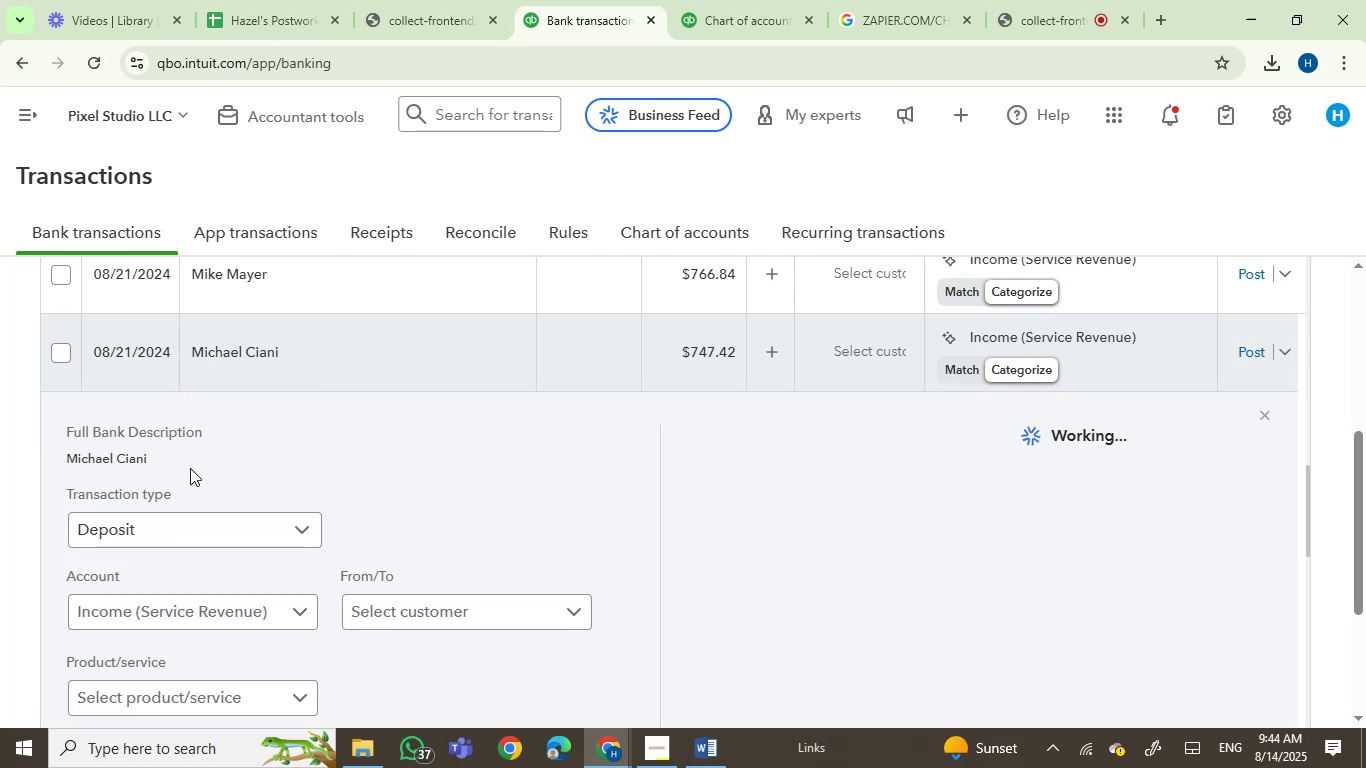 
left_click([91, 460])
 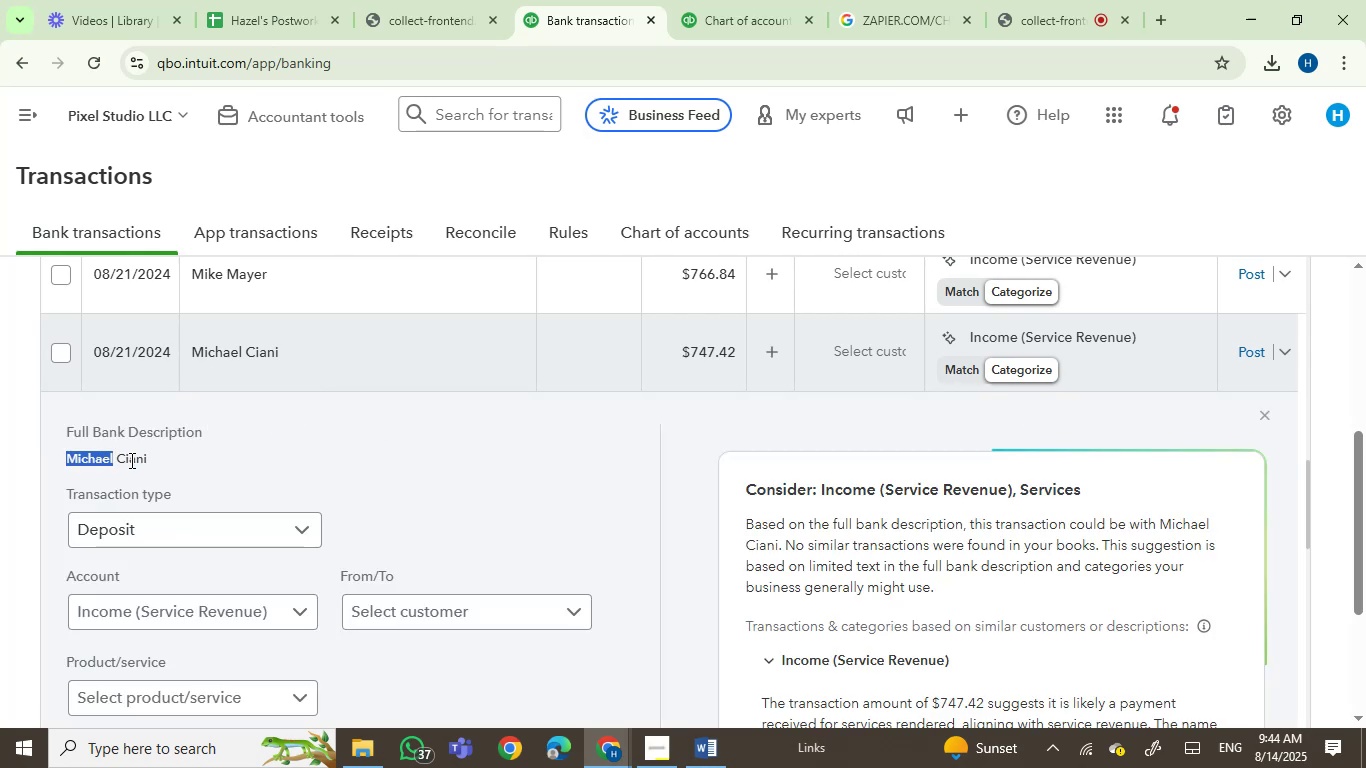 
key(Control+ControlLeft)
 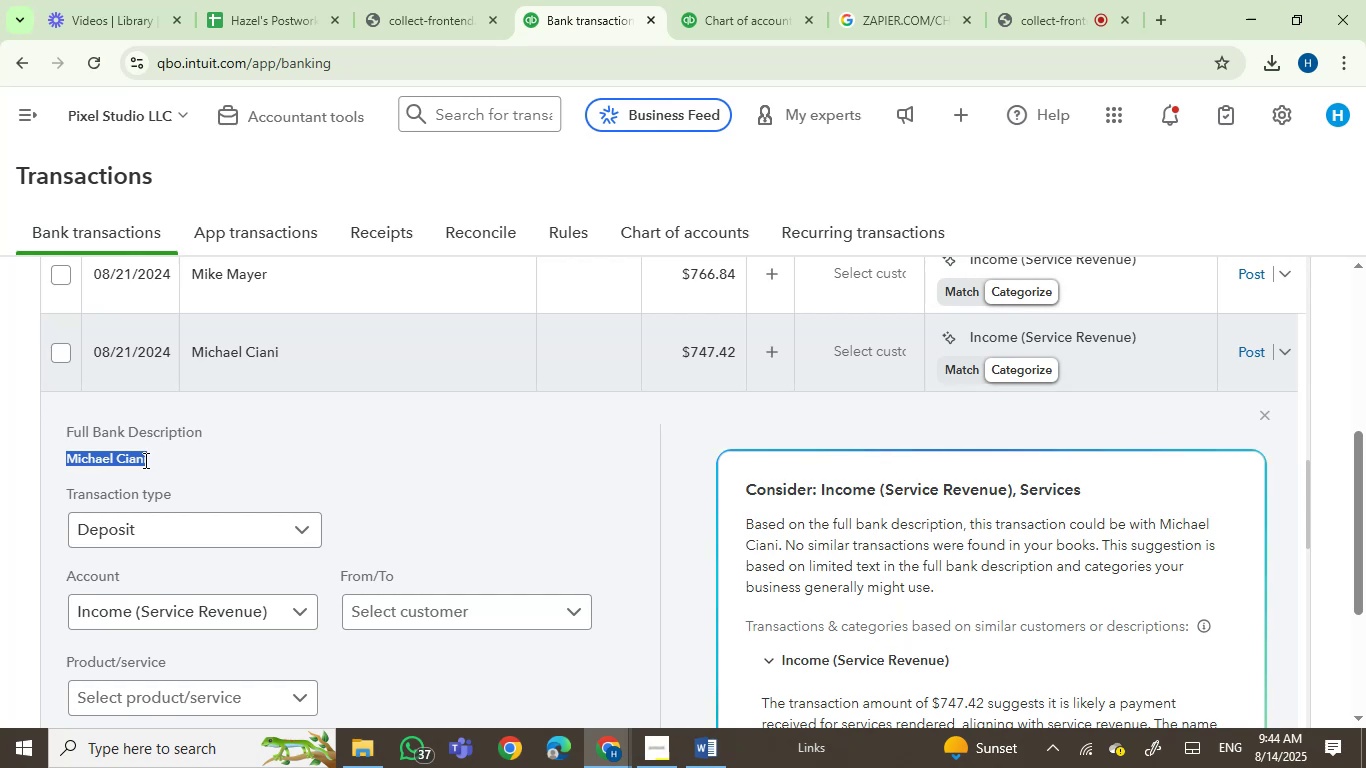 
key(Control+C)
 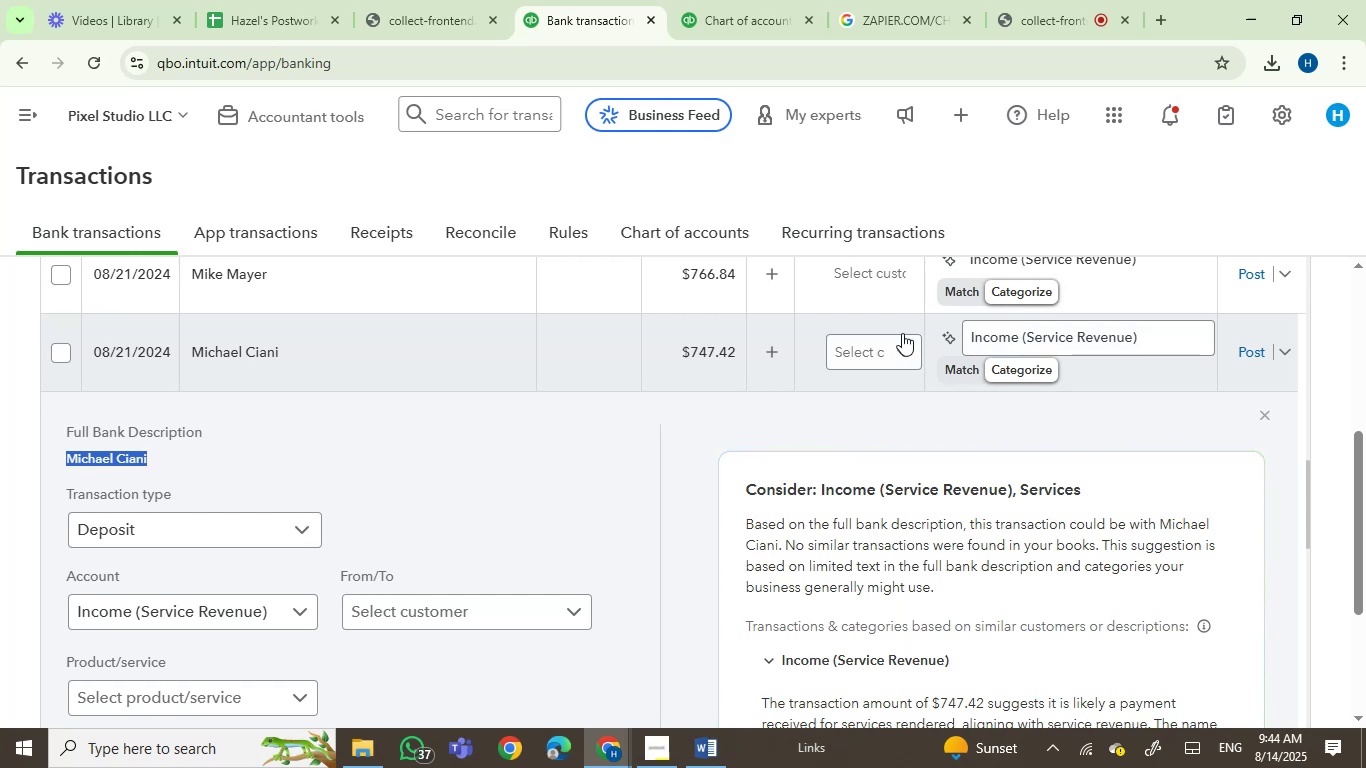 
left_click([875, 363])
 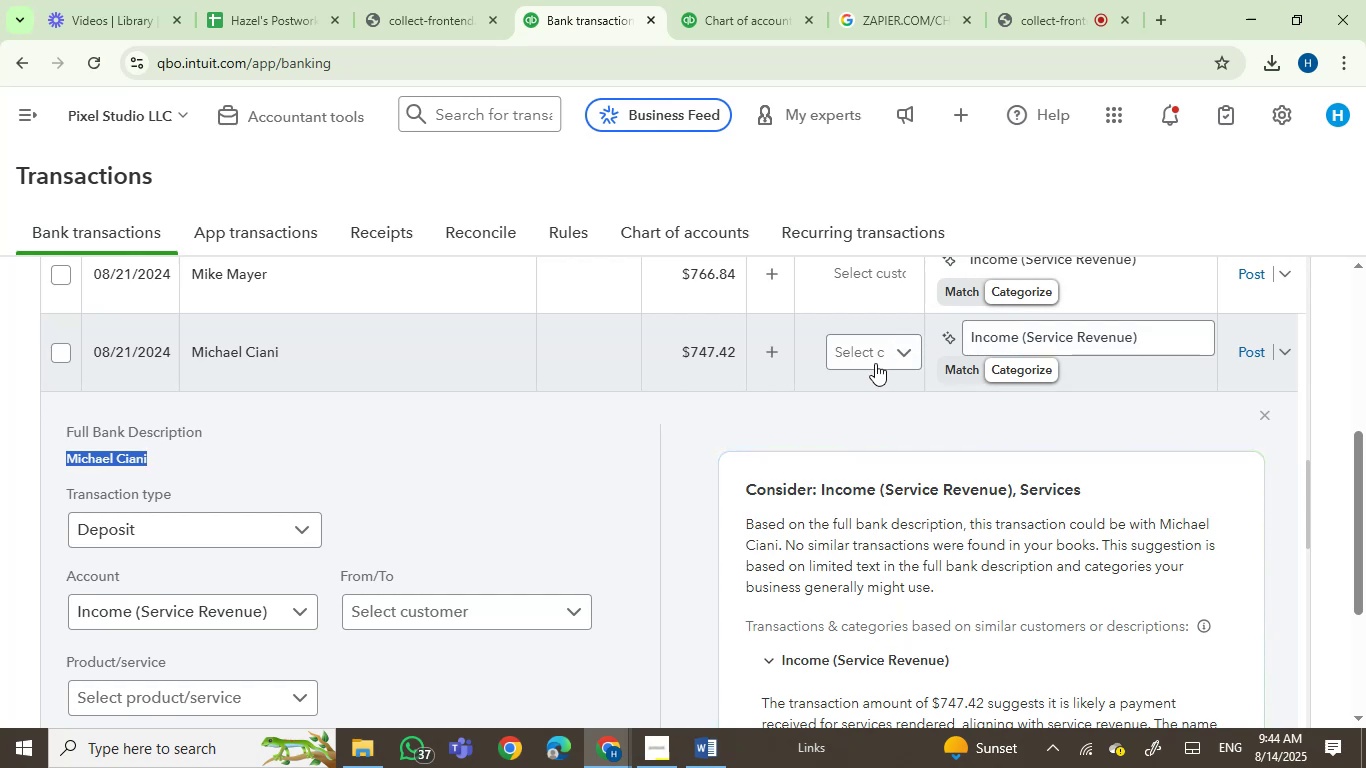 
key(Control+ControlLeft)
 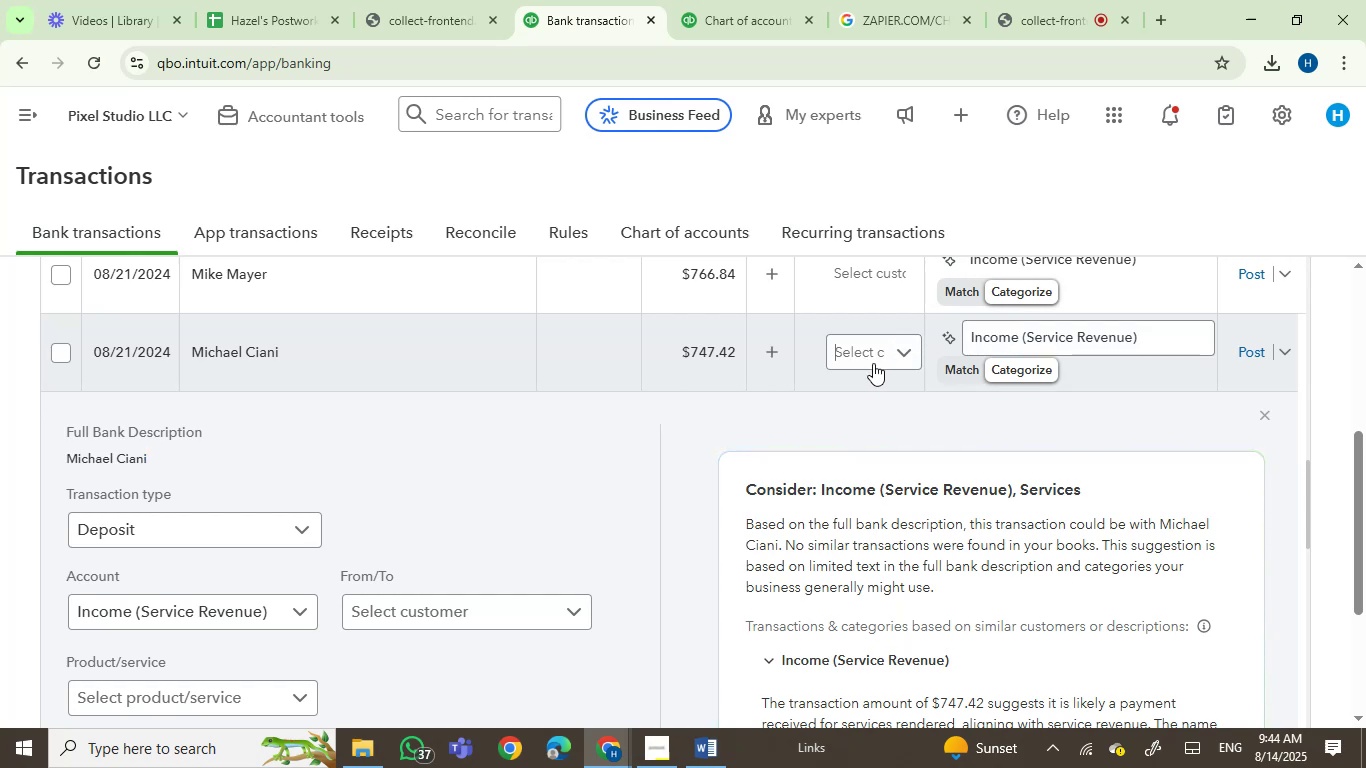 
key(Control+V)
 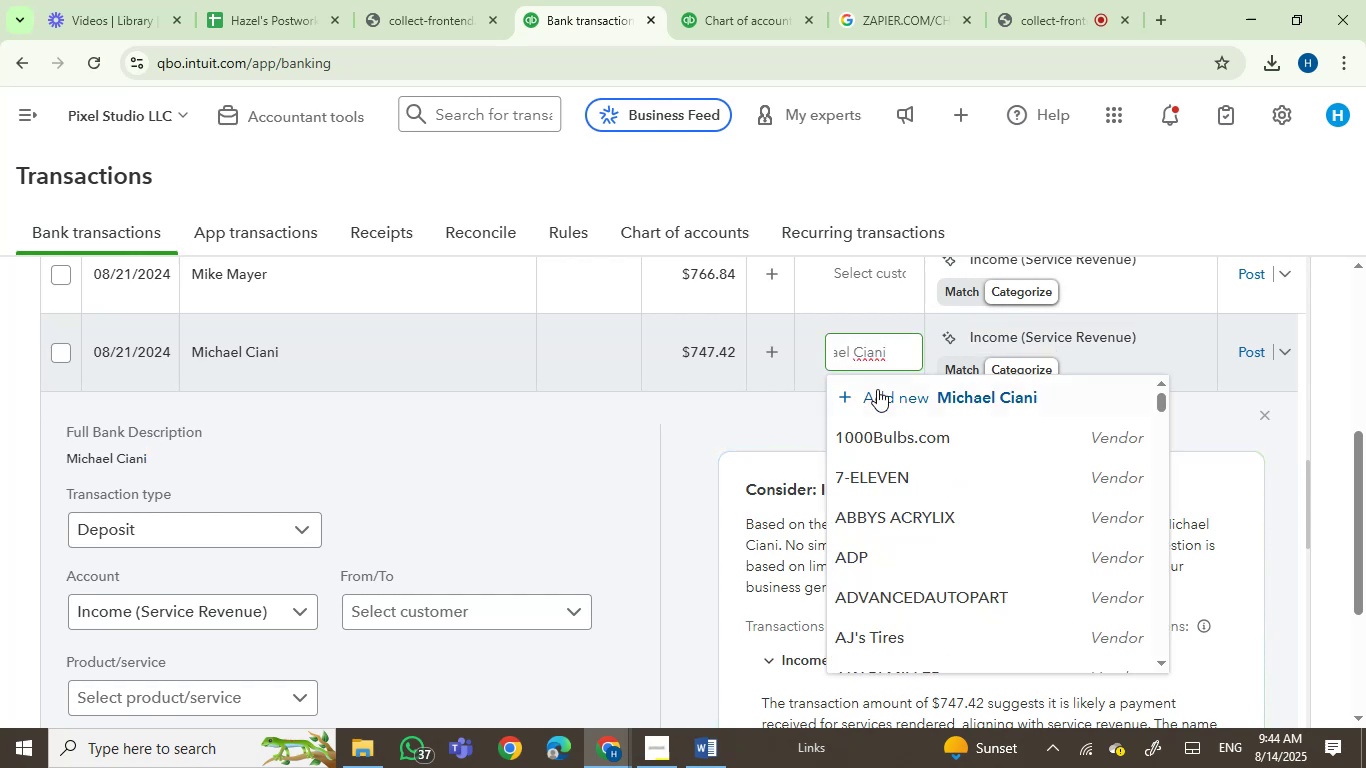 
left_click([885, 389])
 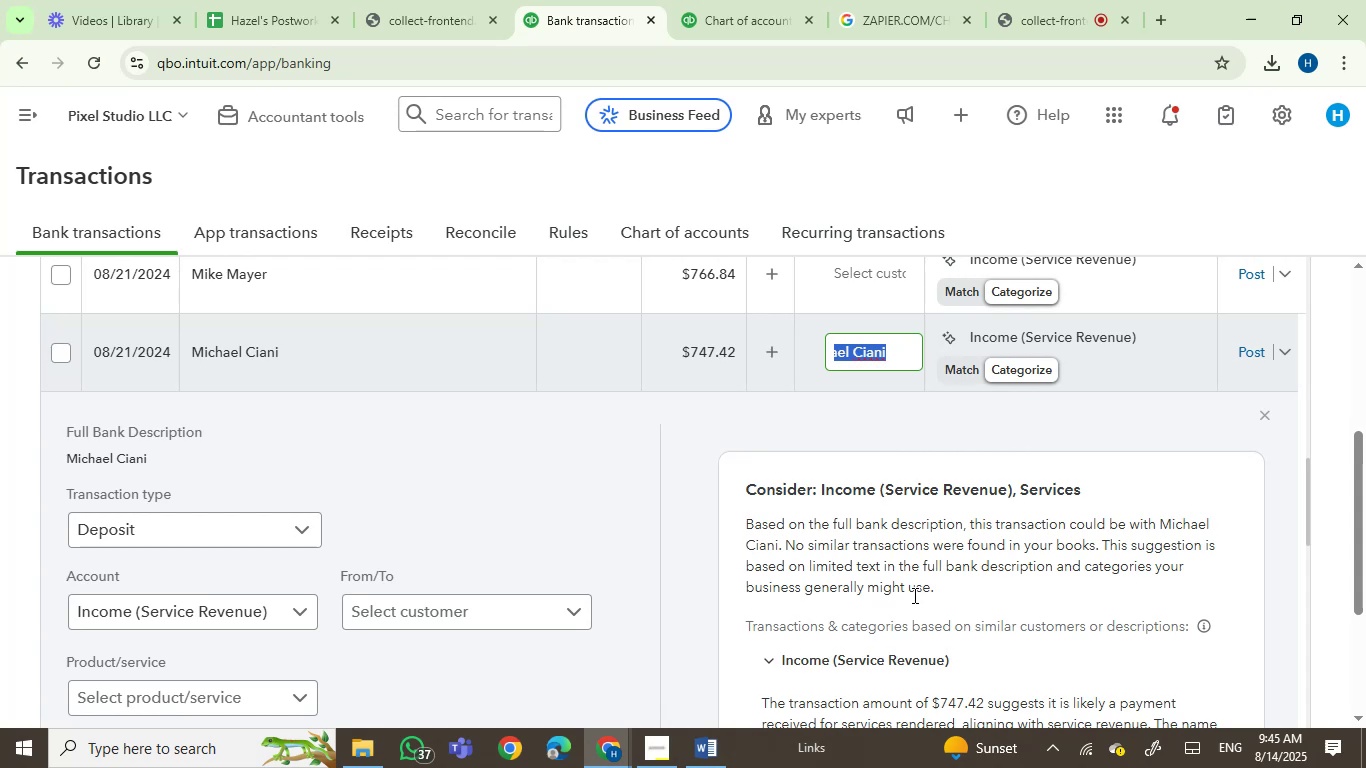 
wait(12.03)
 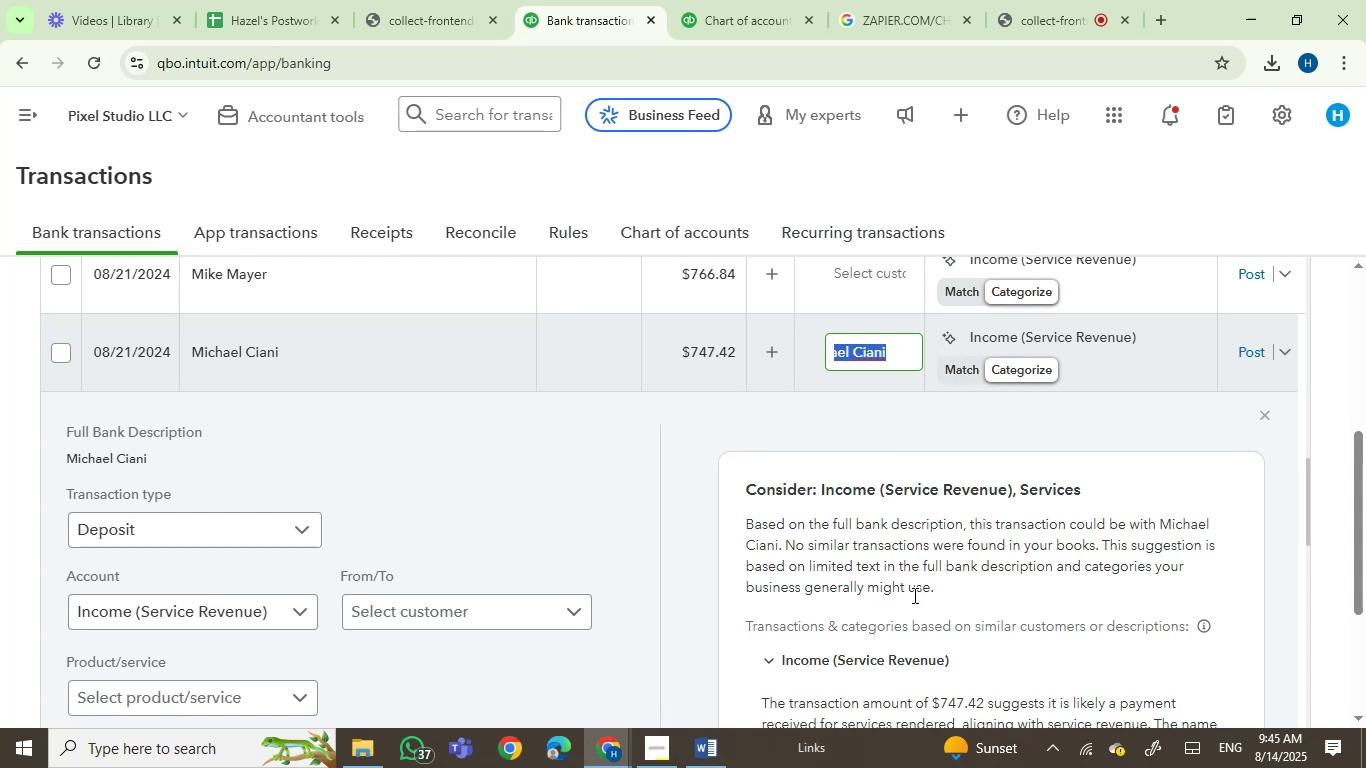 
left_click([1025, 337])
 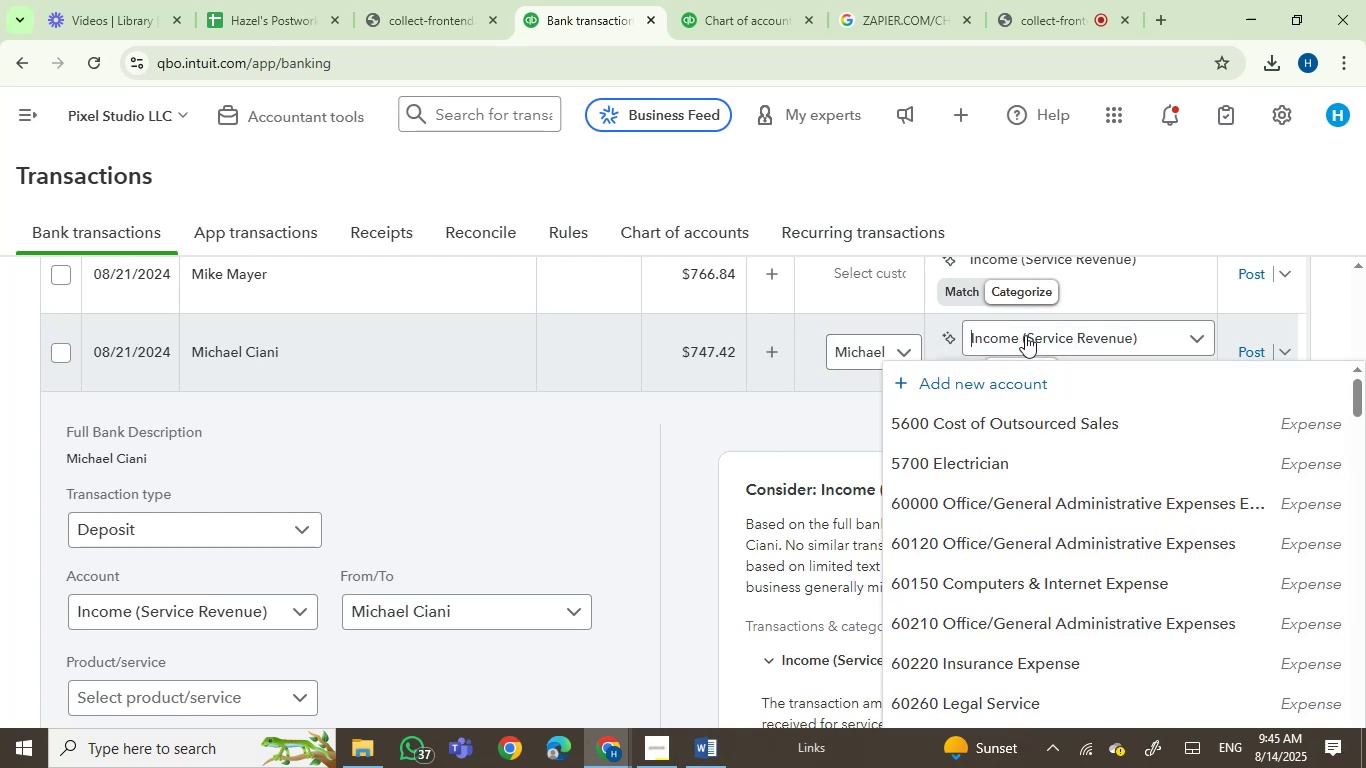 
left_click([1027, 335])
 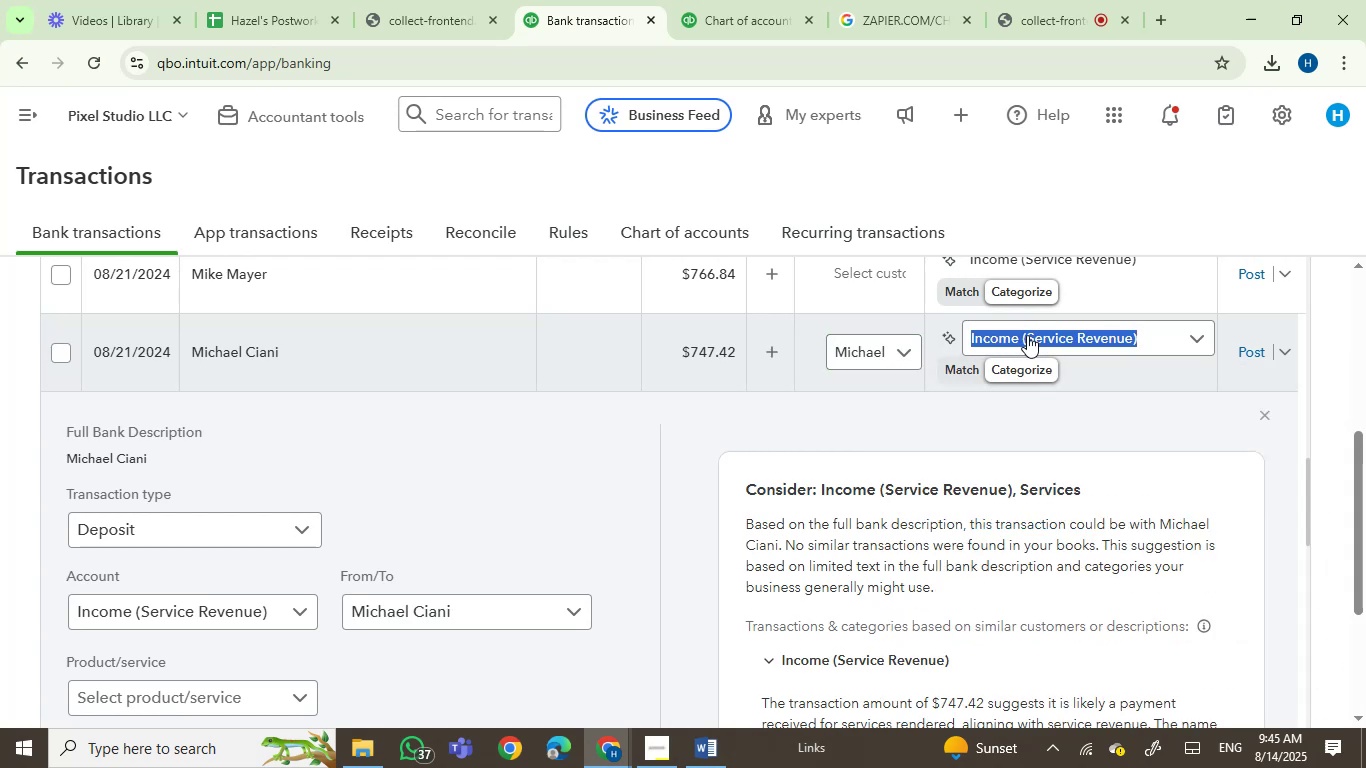 
type(servc)
key(Backspace)
 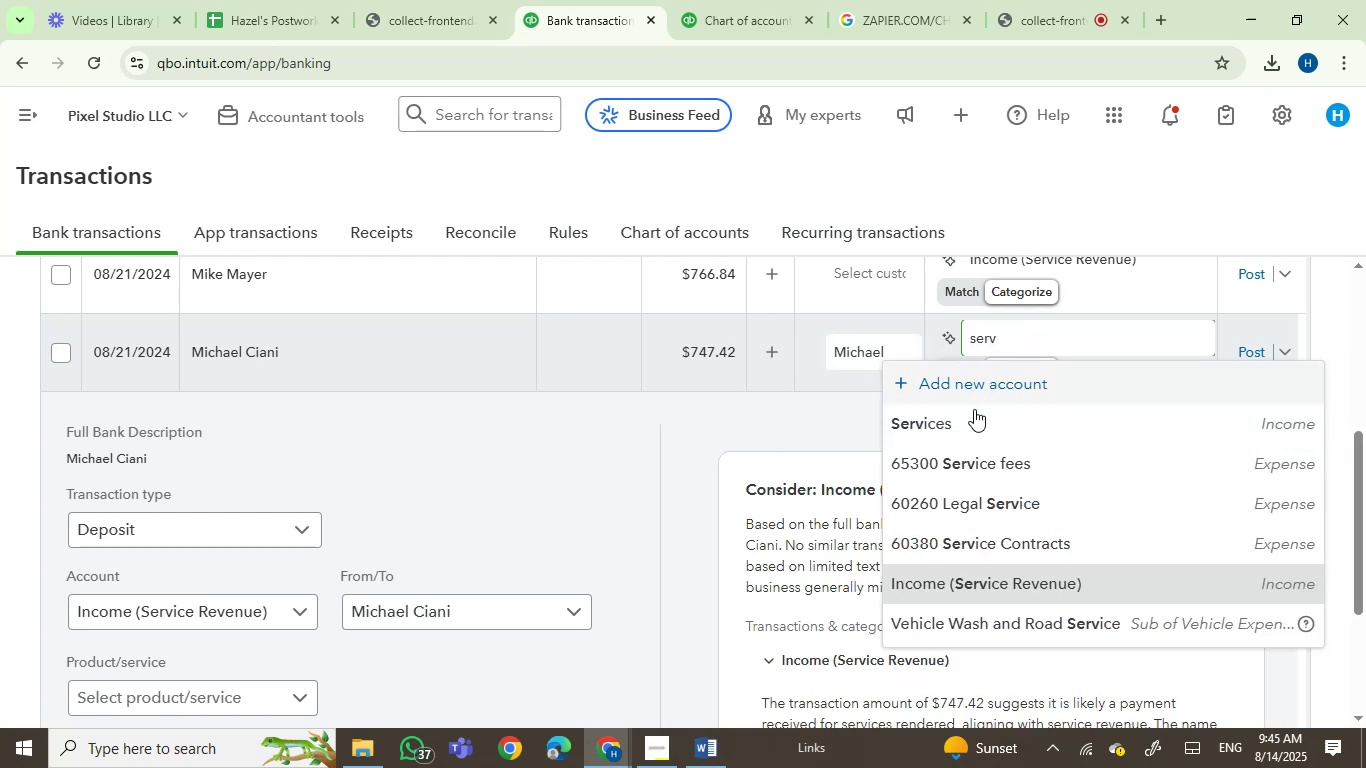 
left_click([965, 430])
 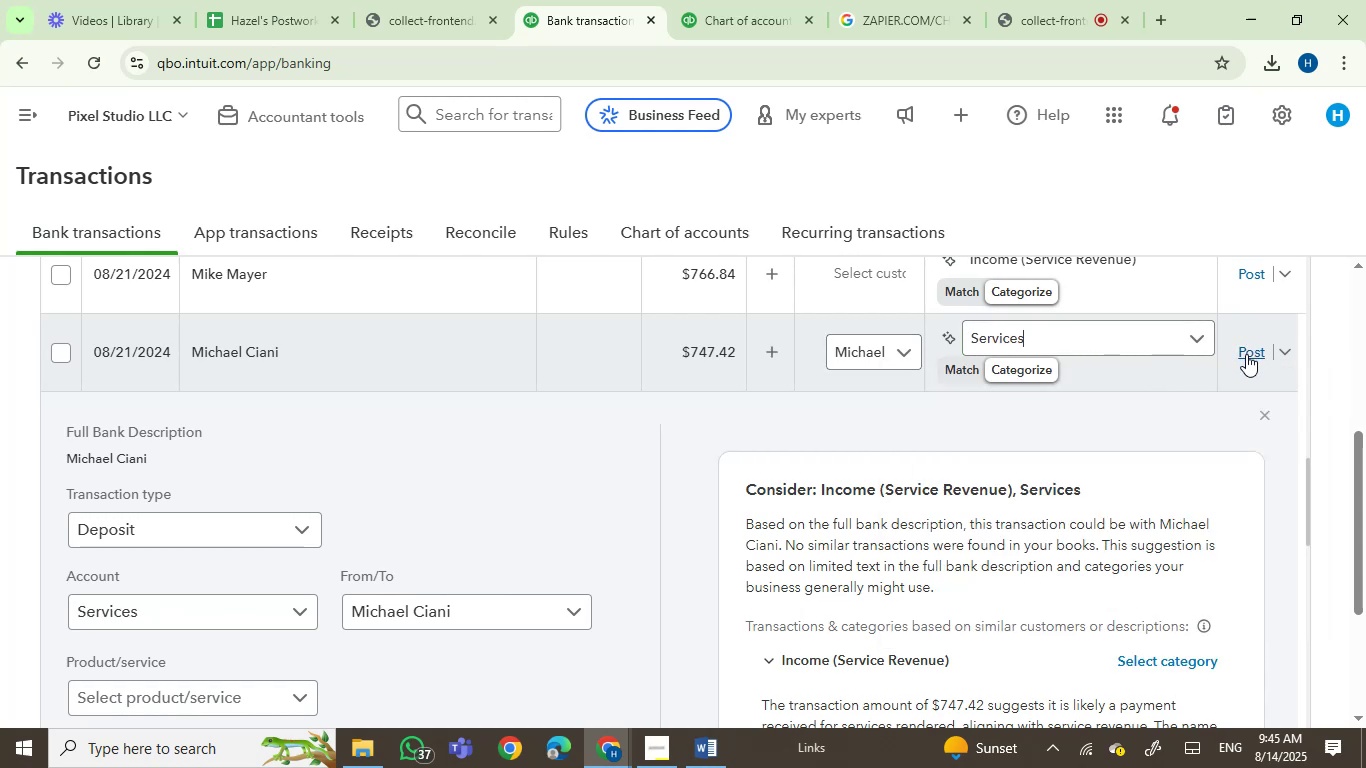 
left_click([1246, 354])
 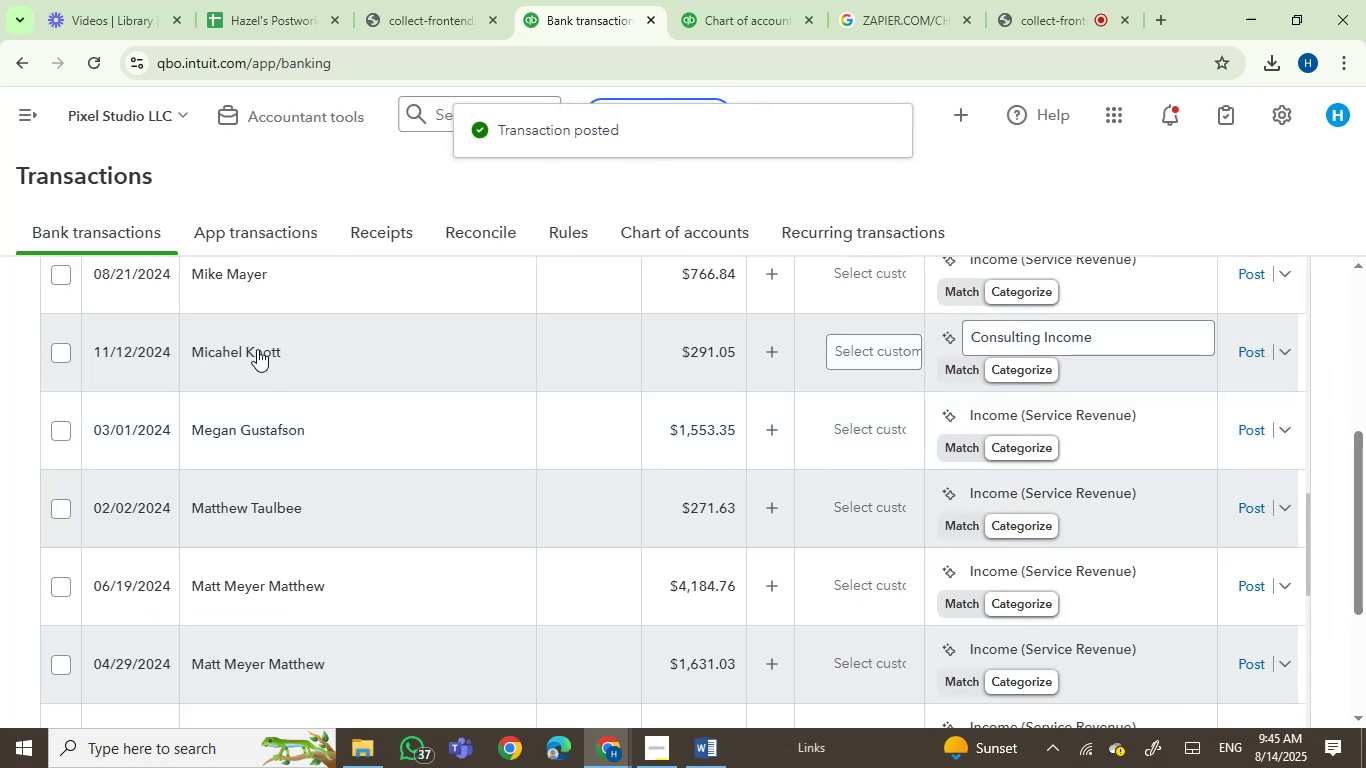 
wait(7.91)
 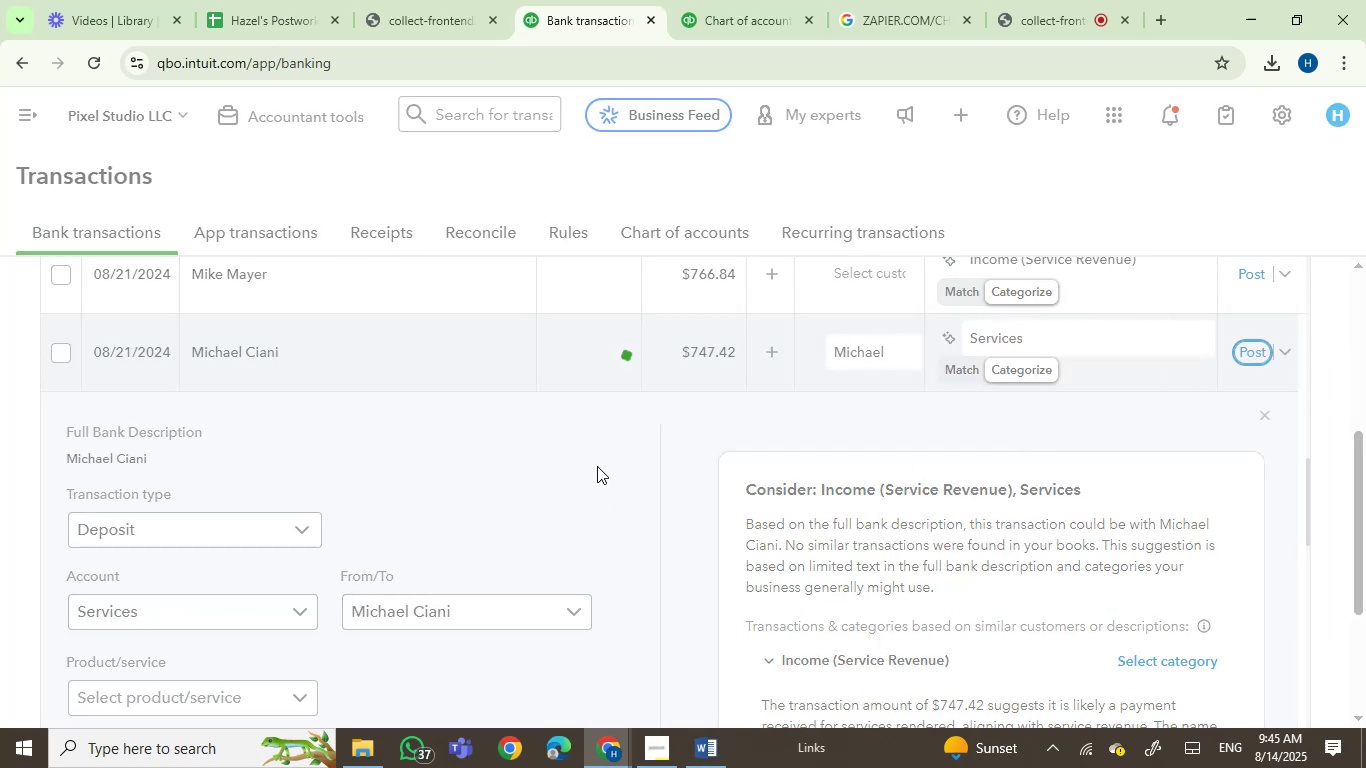 
left_click([332, 359])
 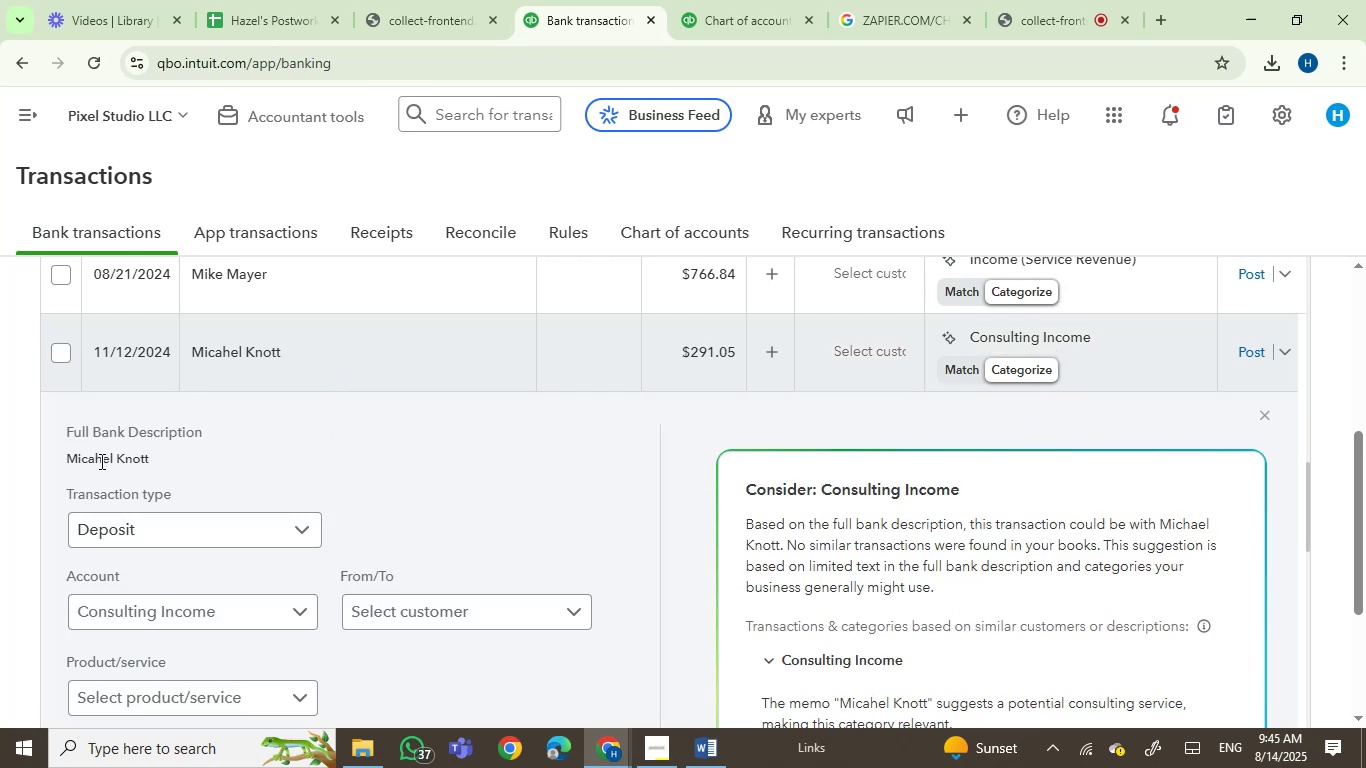 
key(Control+C)
 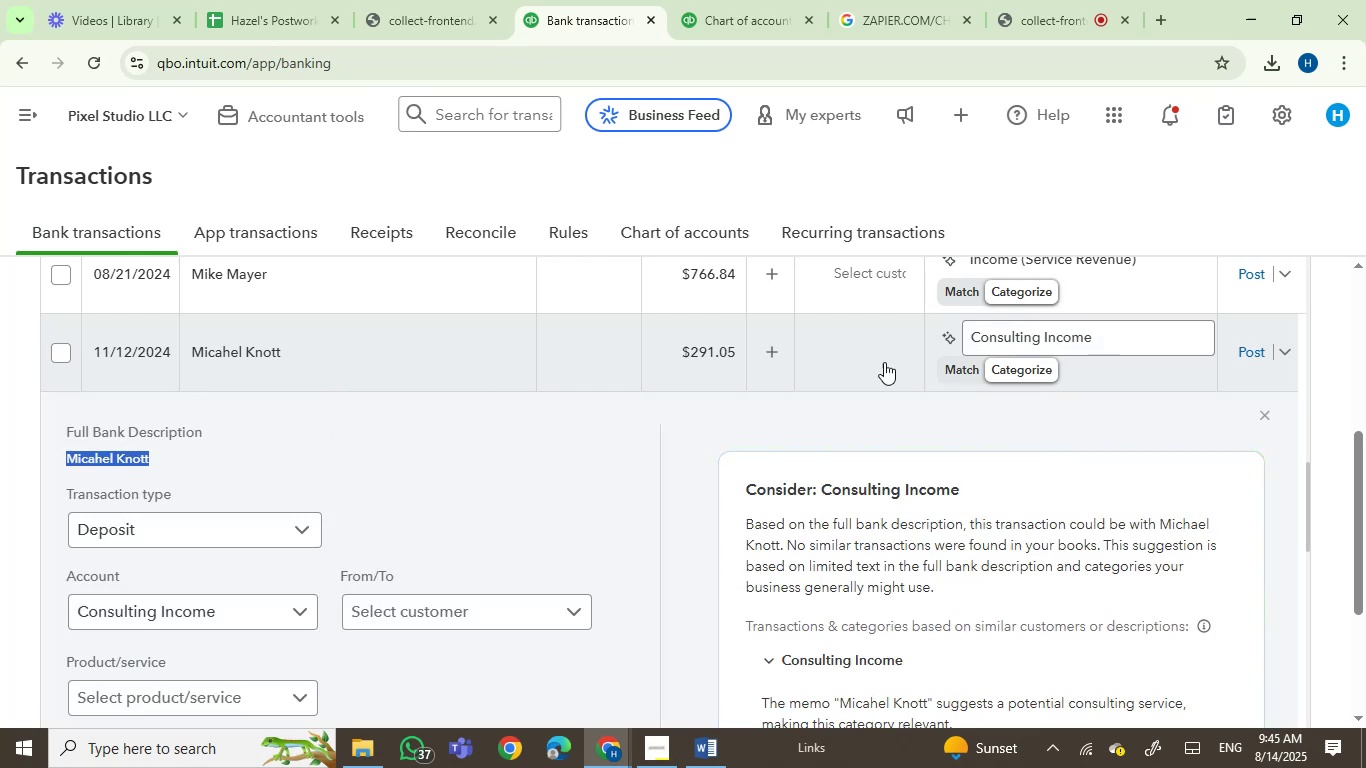 
left_click([869, 352])
 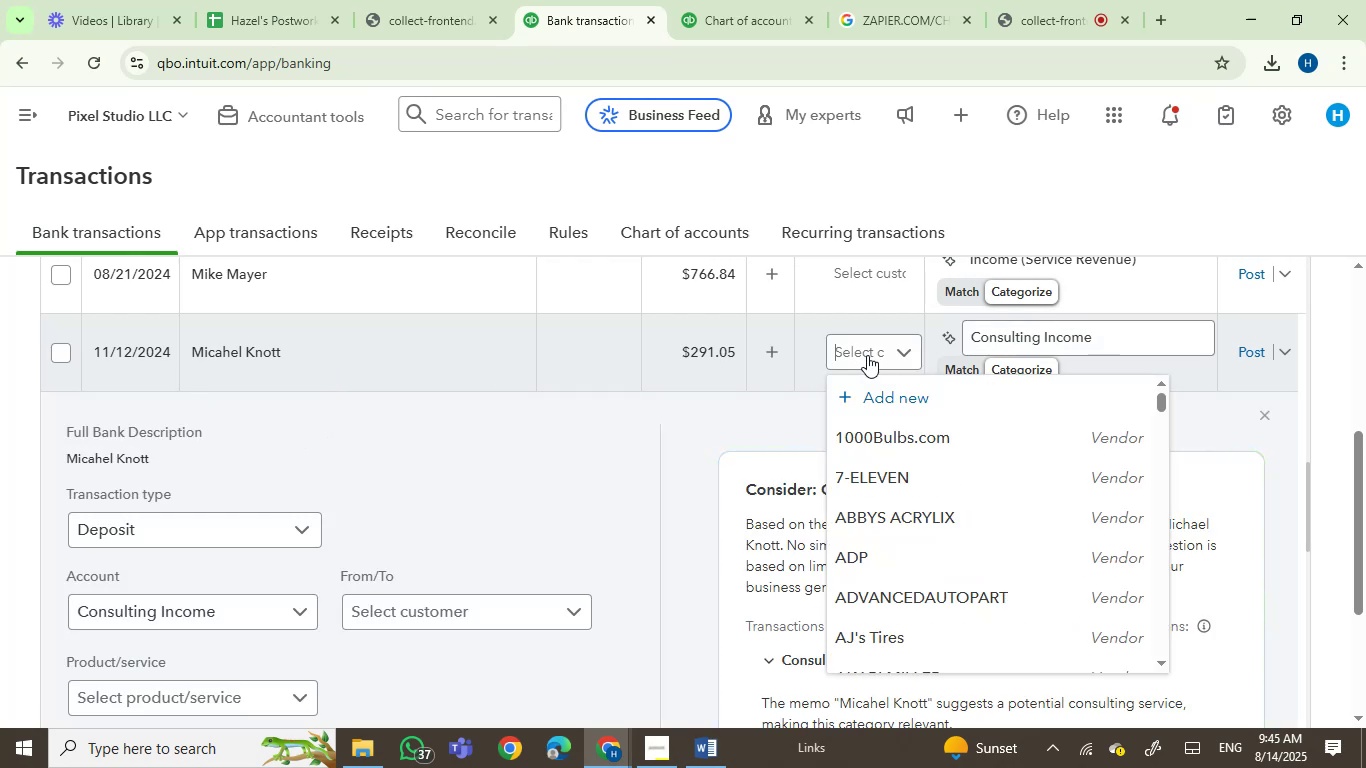 
key(Control+V)
 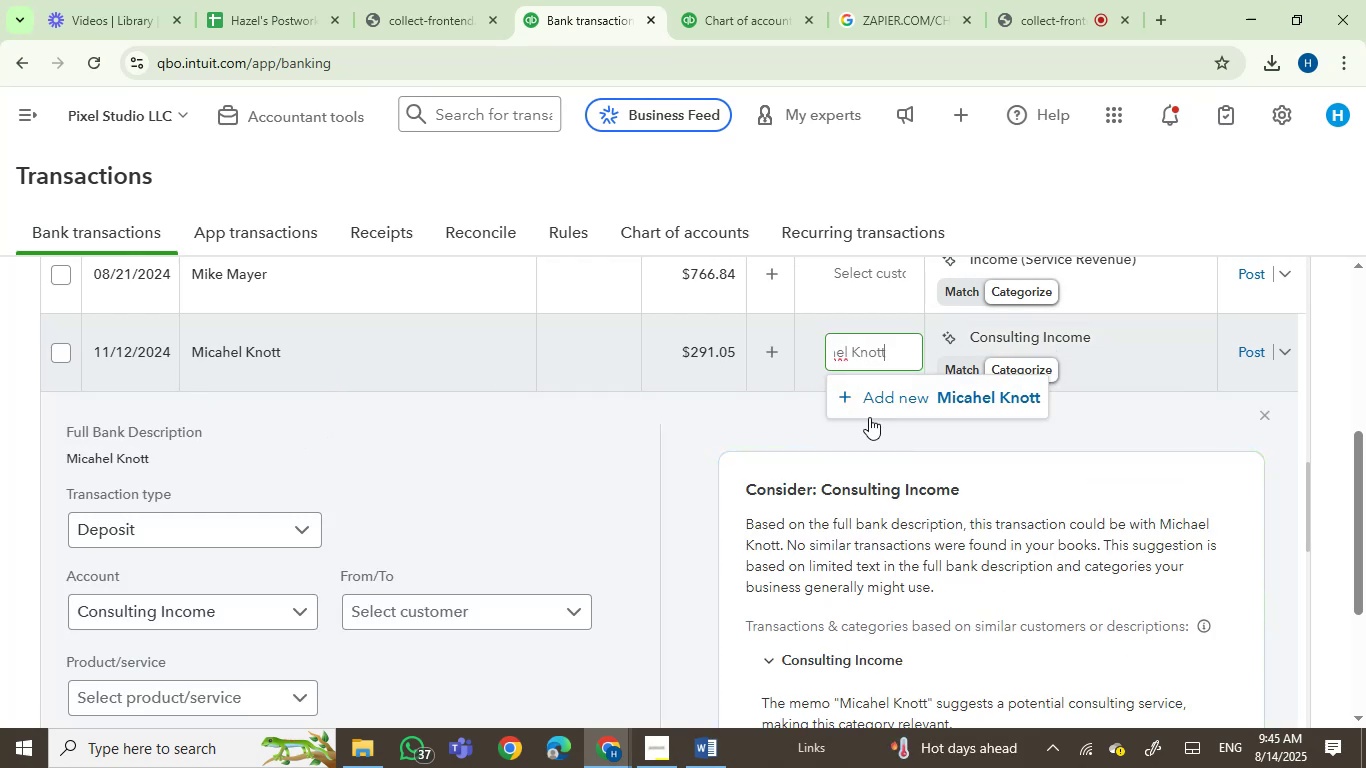 
left_click([878, 391])
 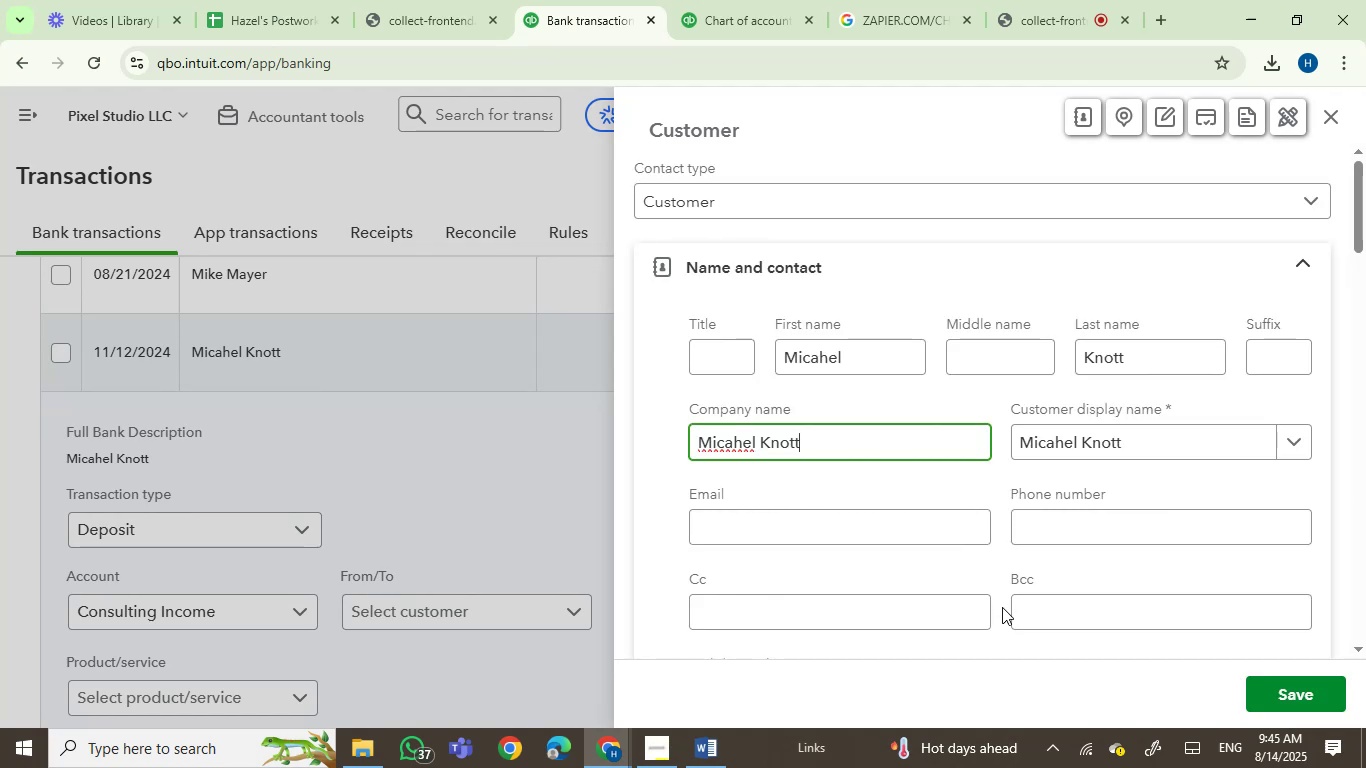 
wait(5.77)
 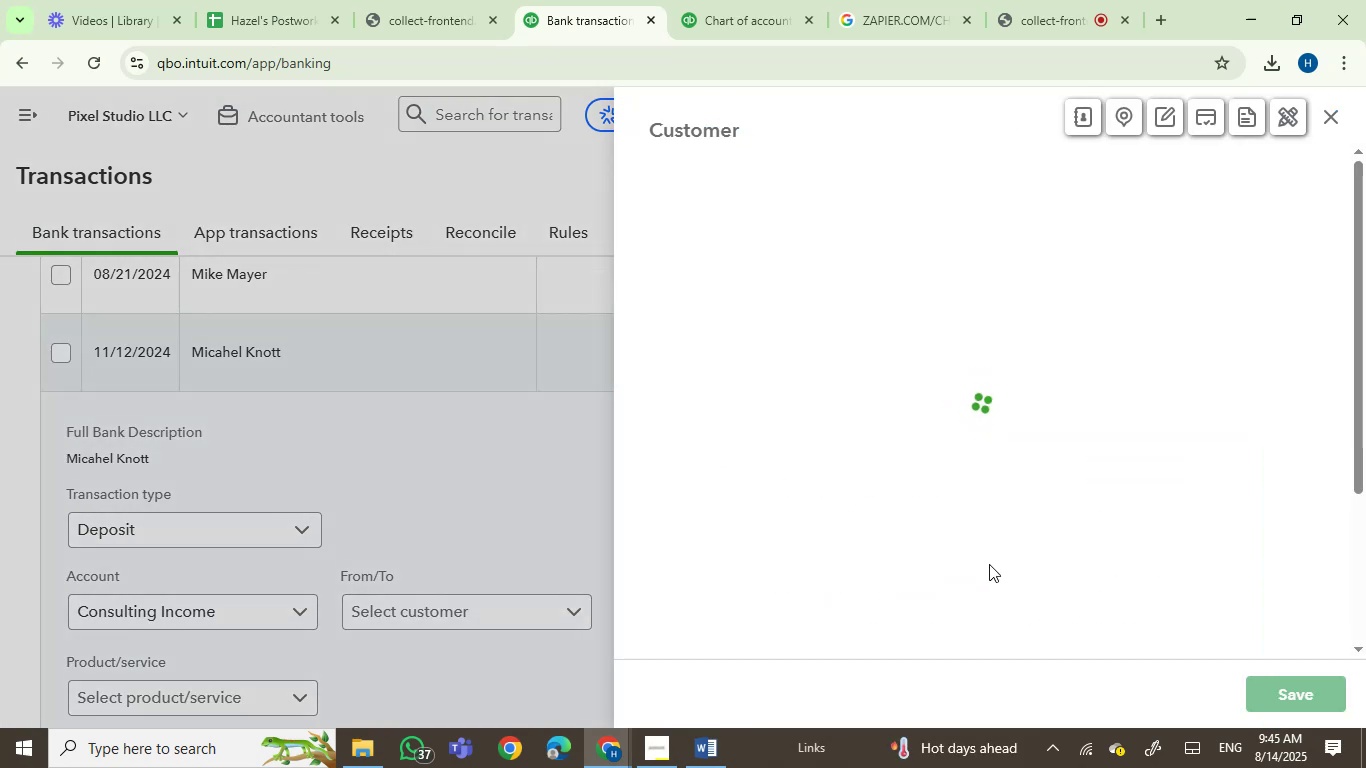 
left_click([1269, 689])
 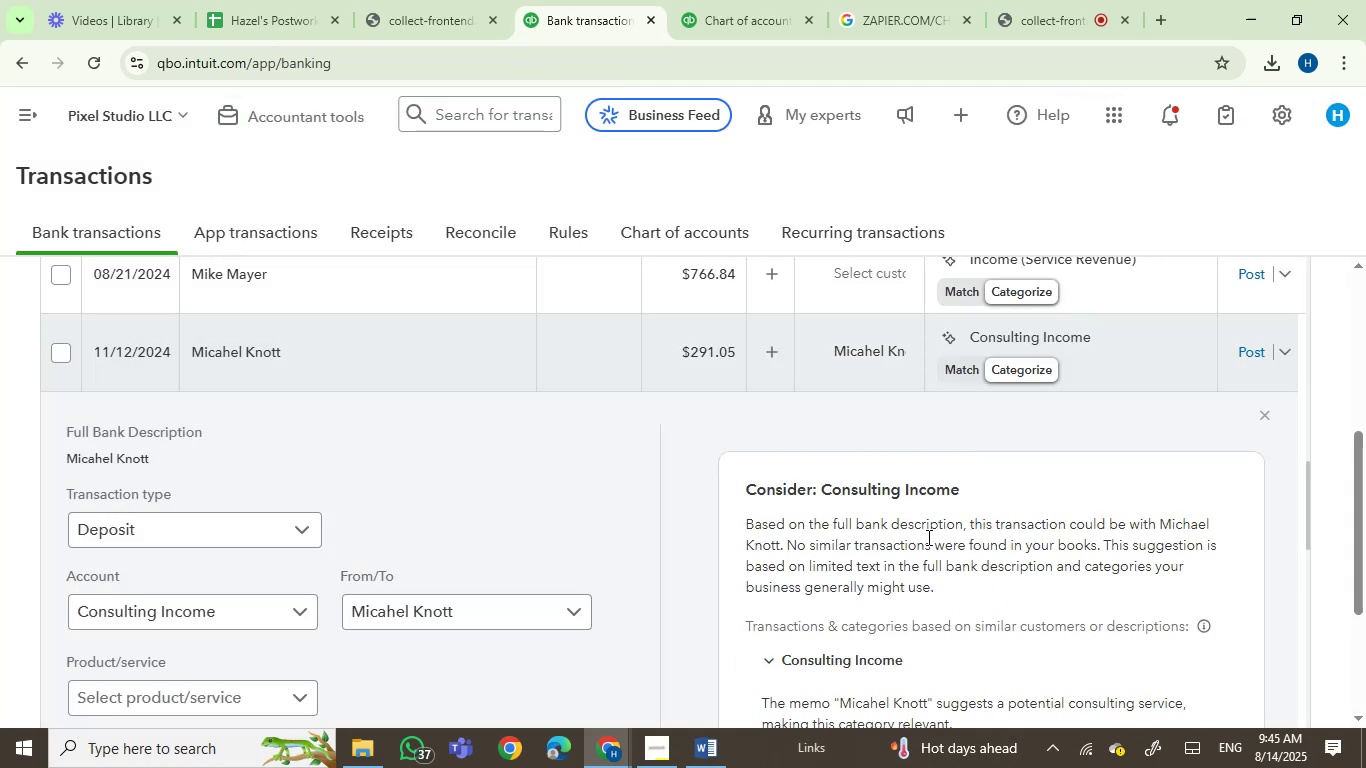 
wait(8.46)
 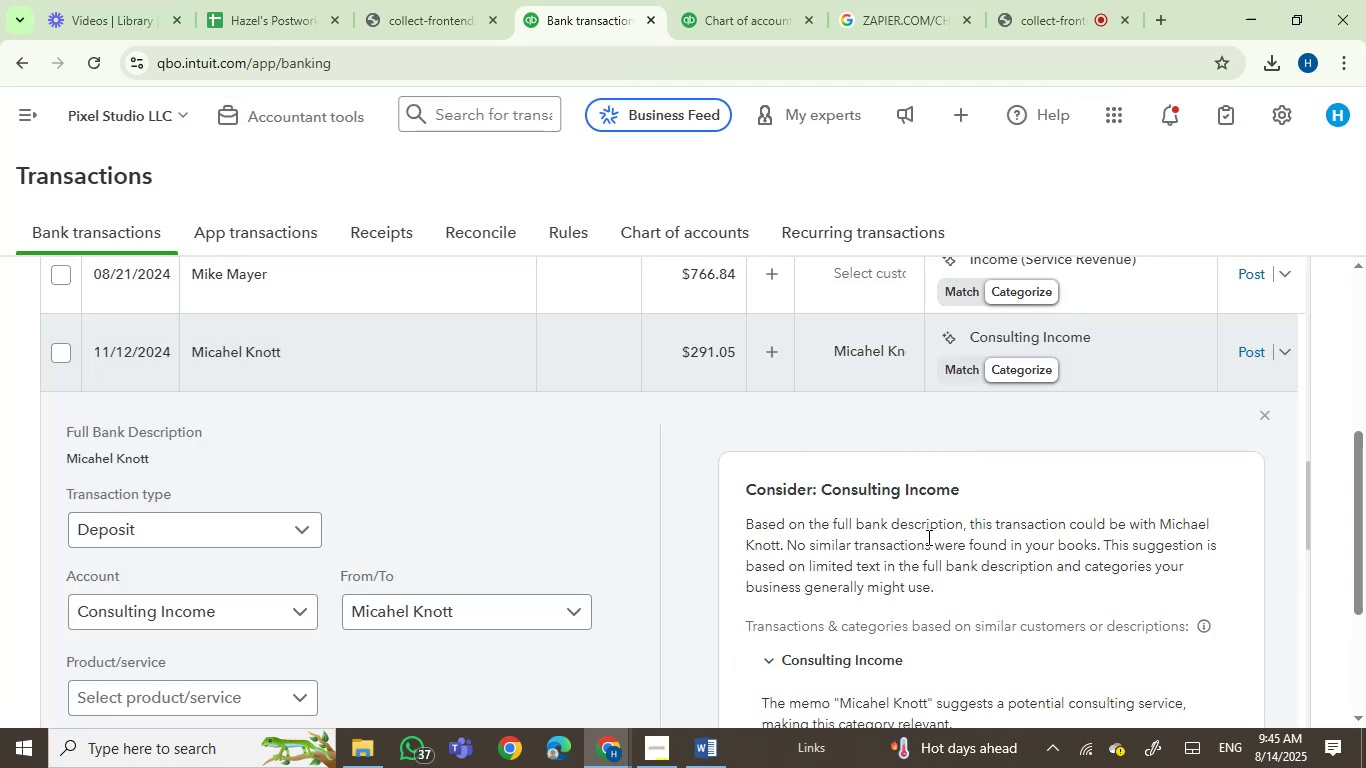 
type(serv)
 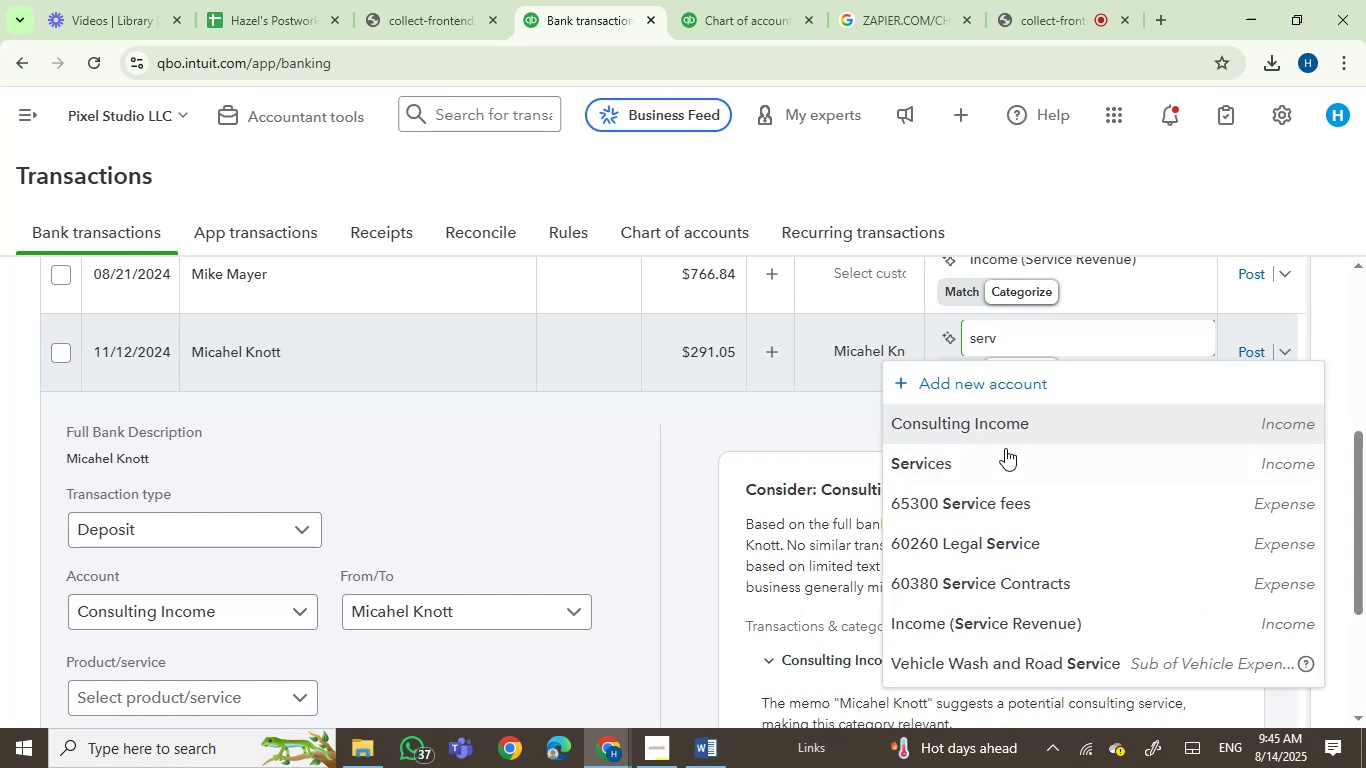 
left_click([1001, 460])
 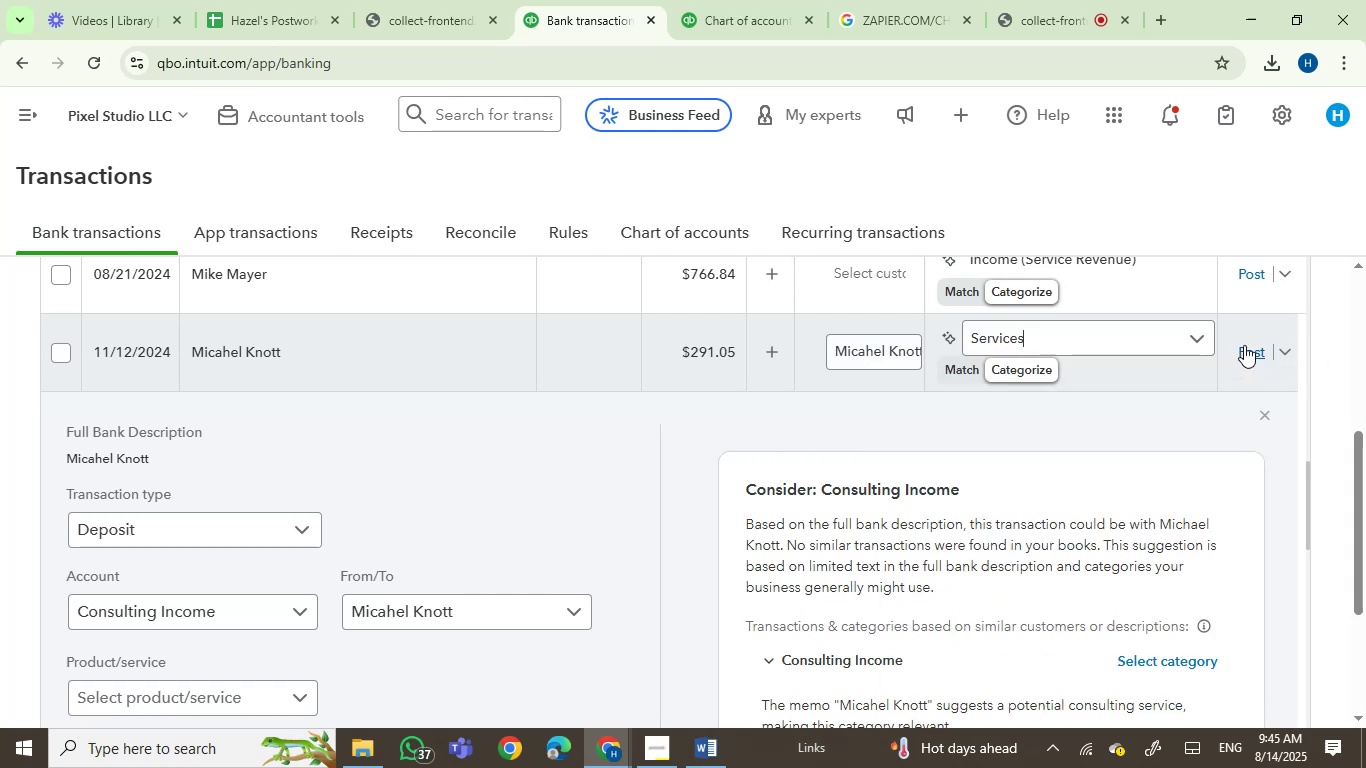 
left_click([1245, 345])
 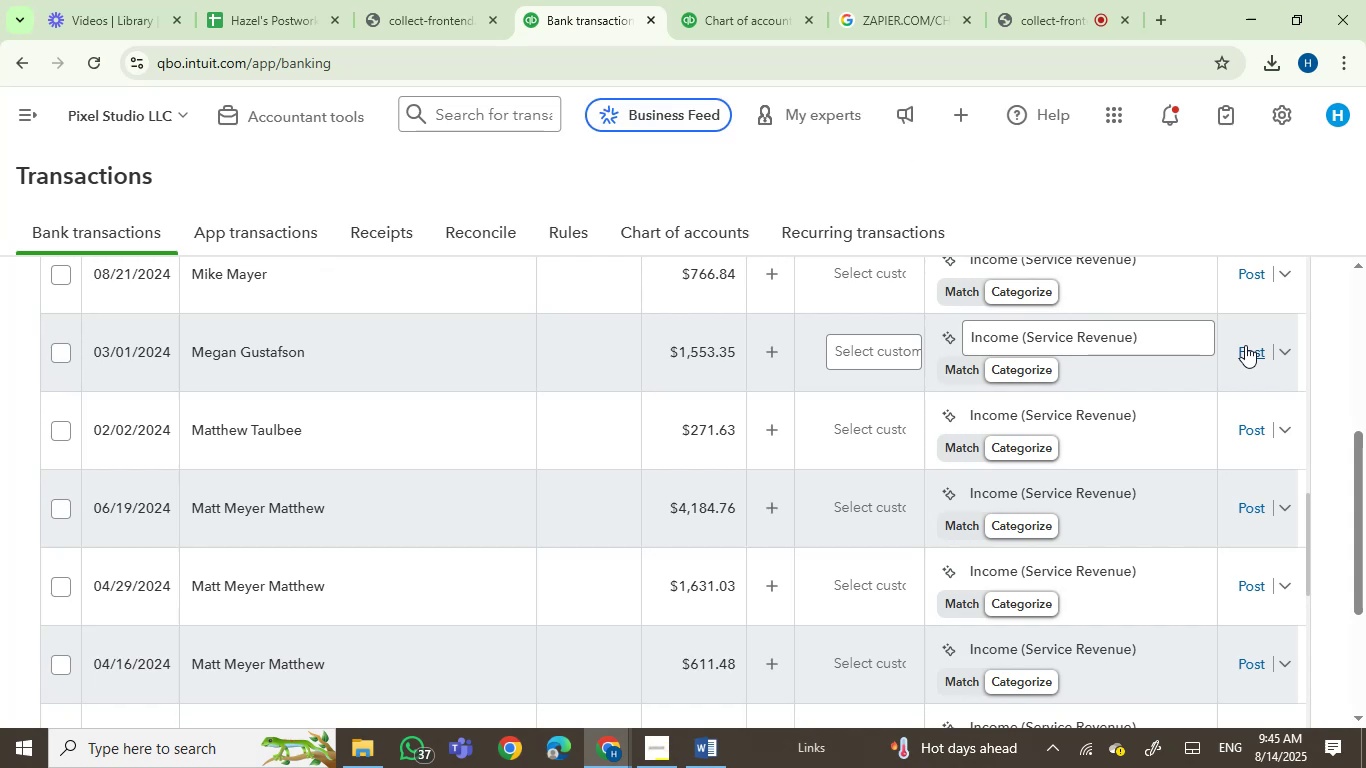 
wait(17.55)
 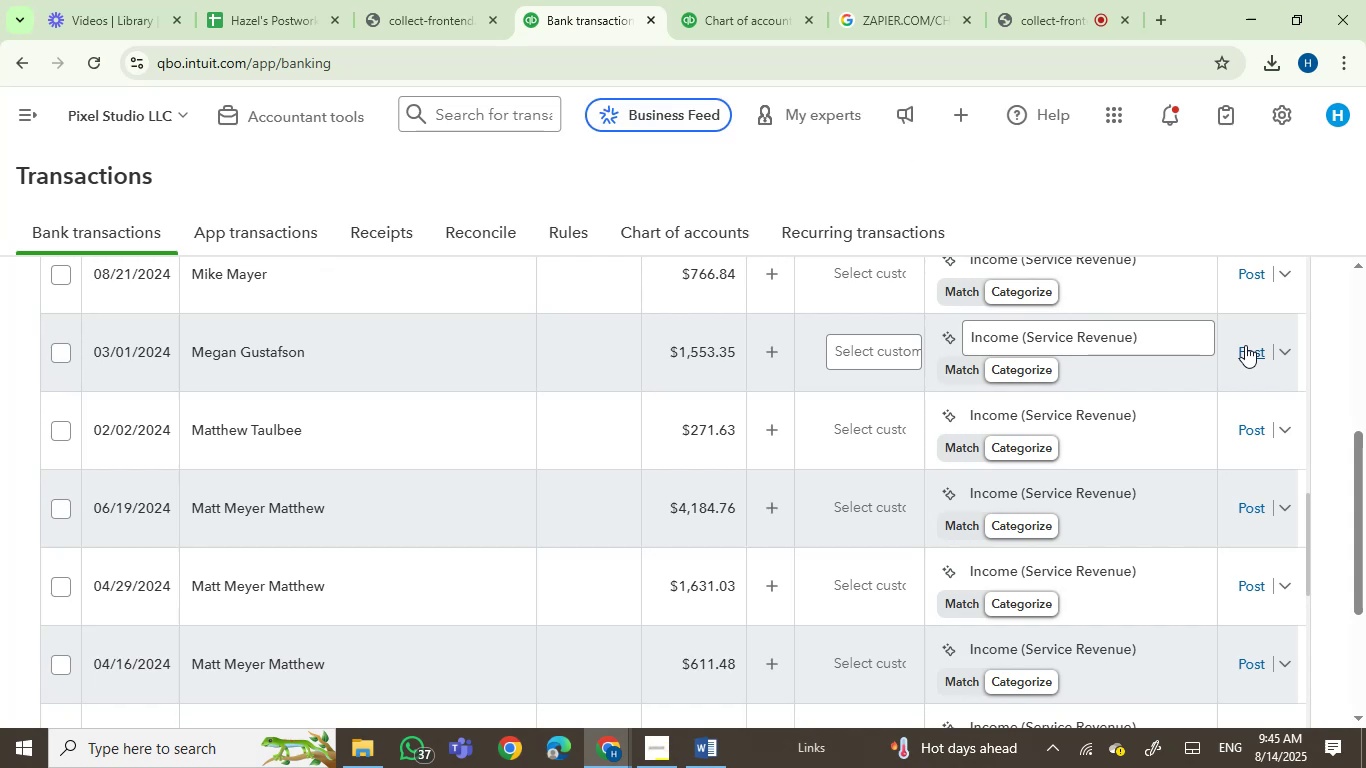 
key(Control+C)
 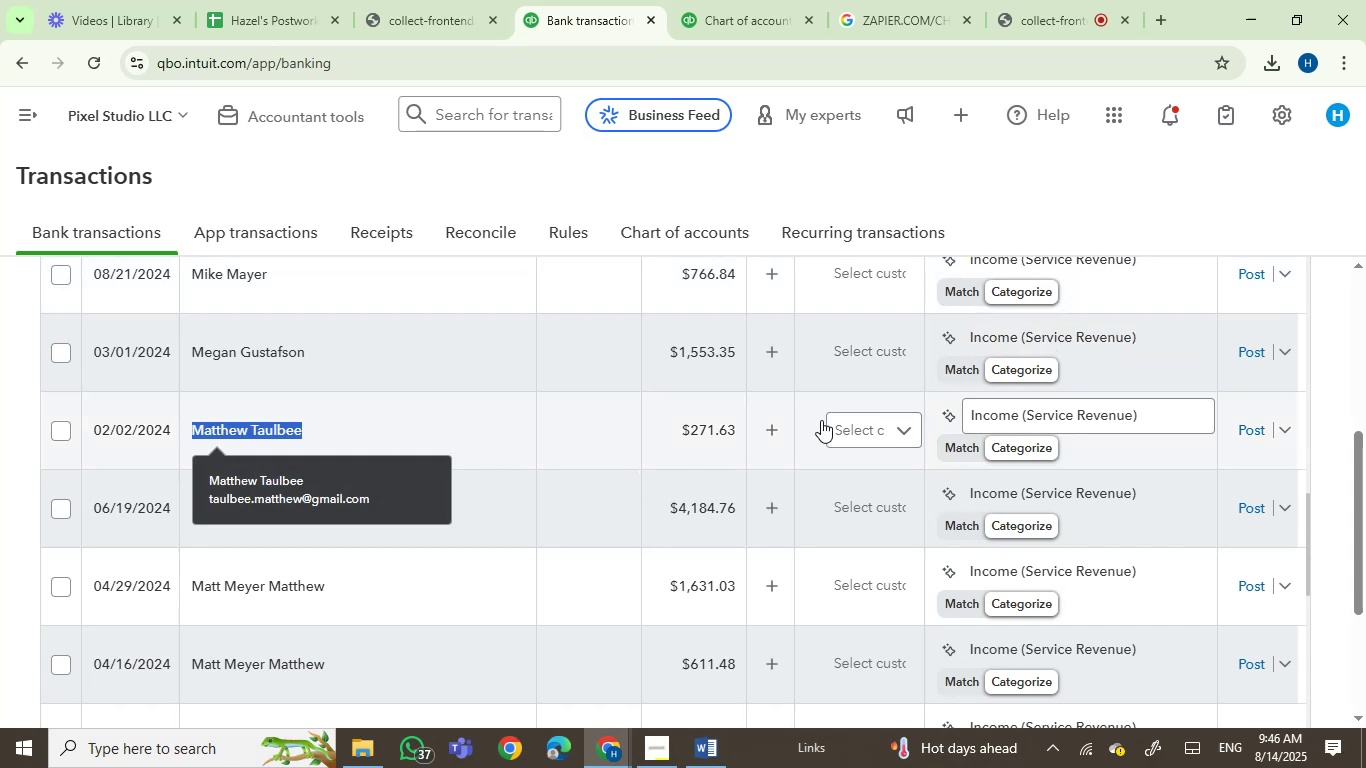 
left_click([851, 429])
 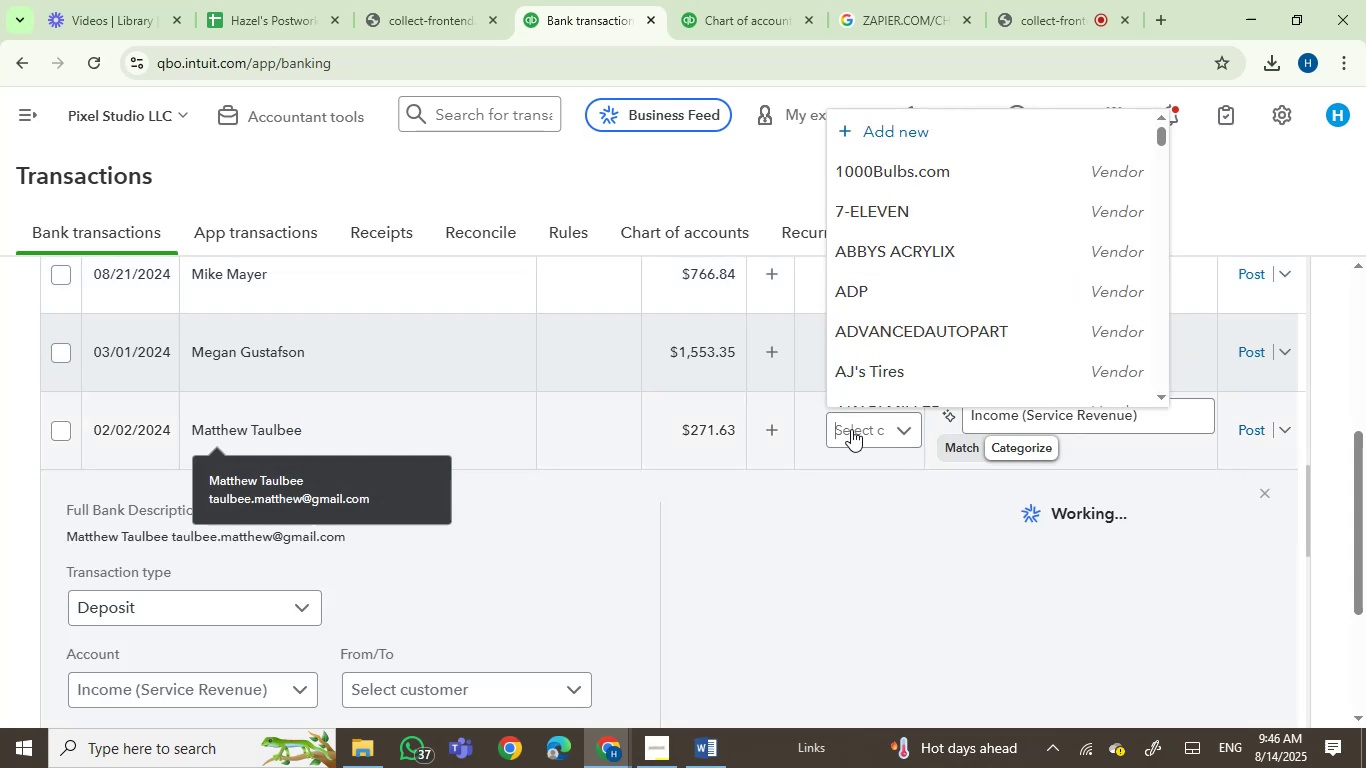 
key(Control+V)
 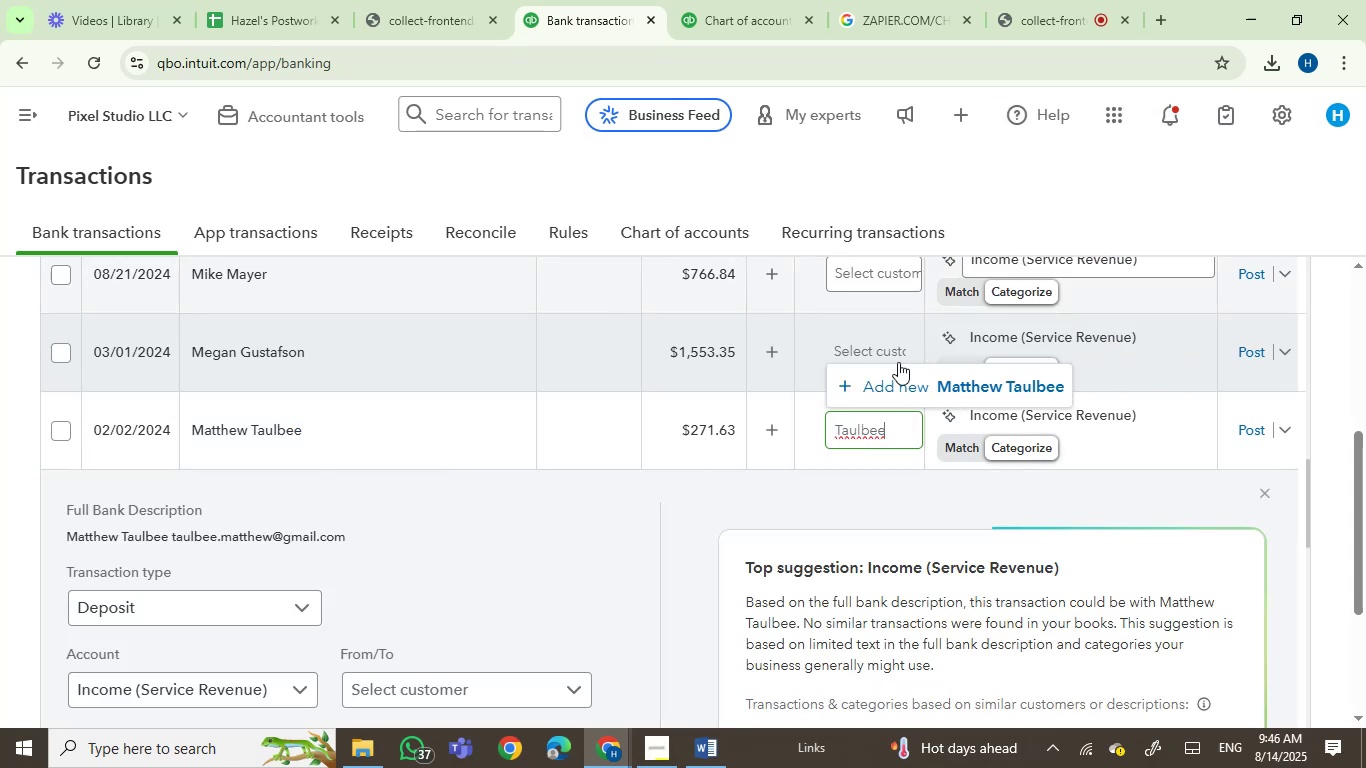 
left_click([934, 392])
 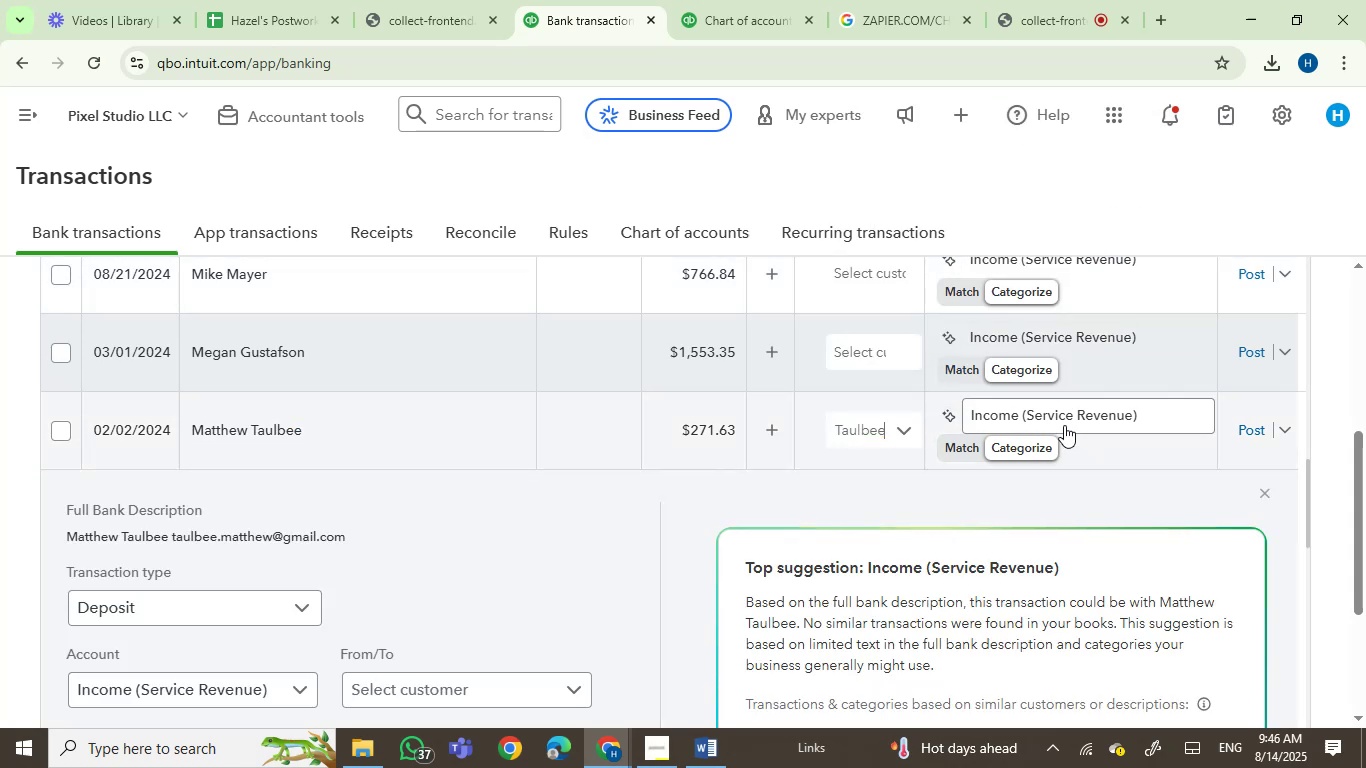 
left_click([1058, 417])
 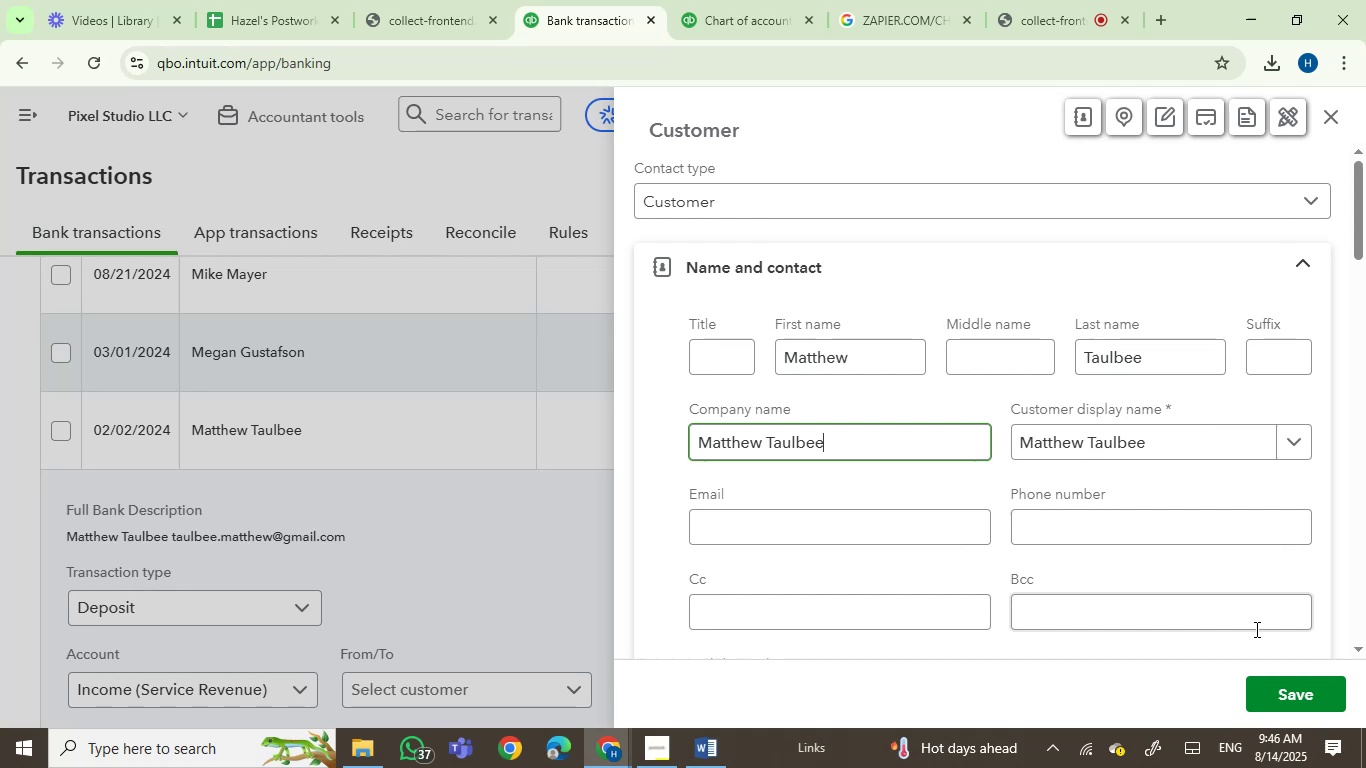 
left_click([1287, 691])
 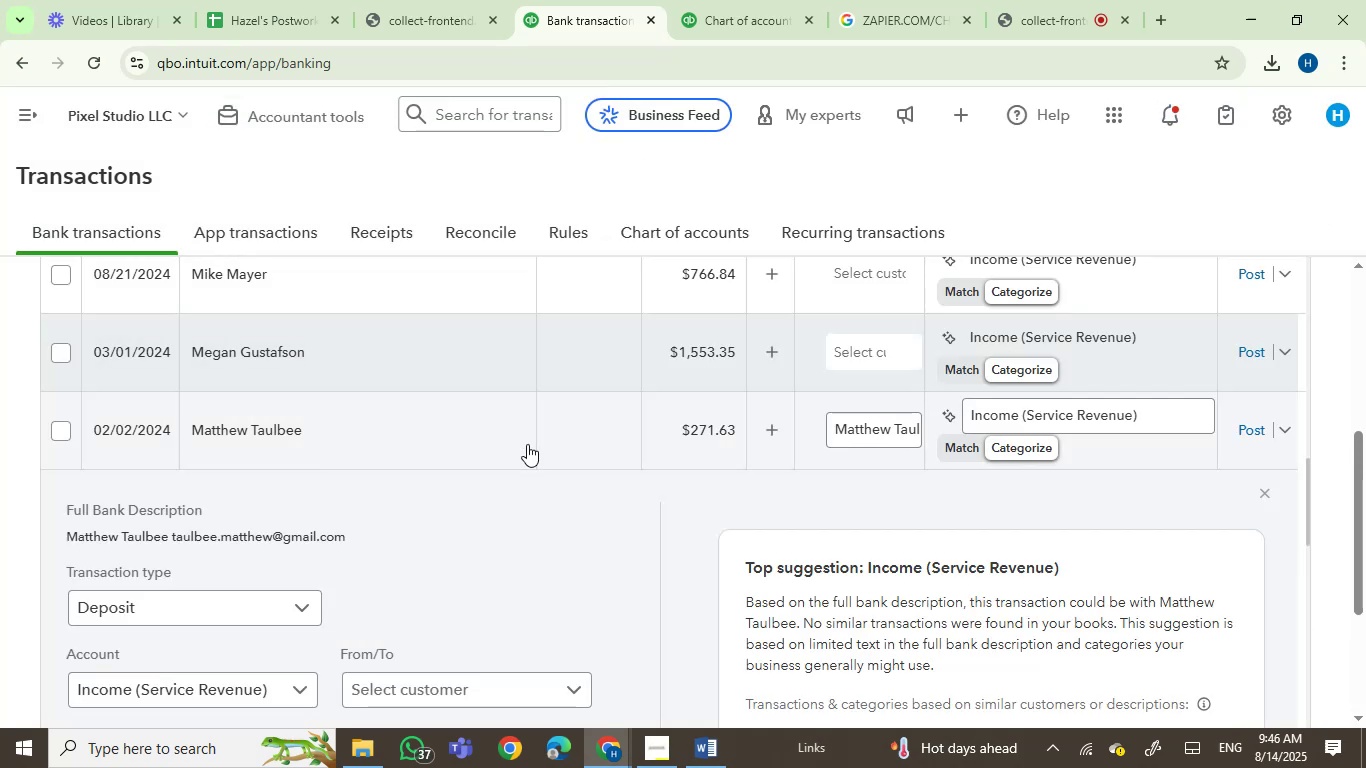 
left_click([1030, 413])
 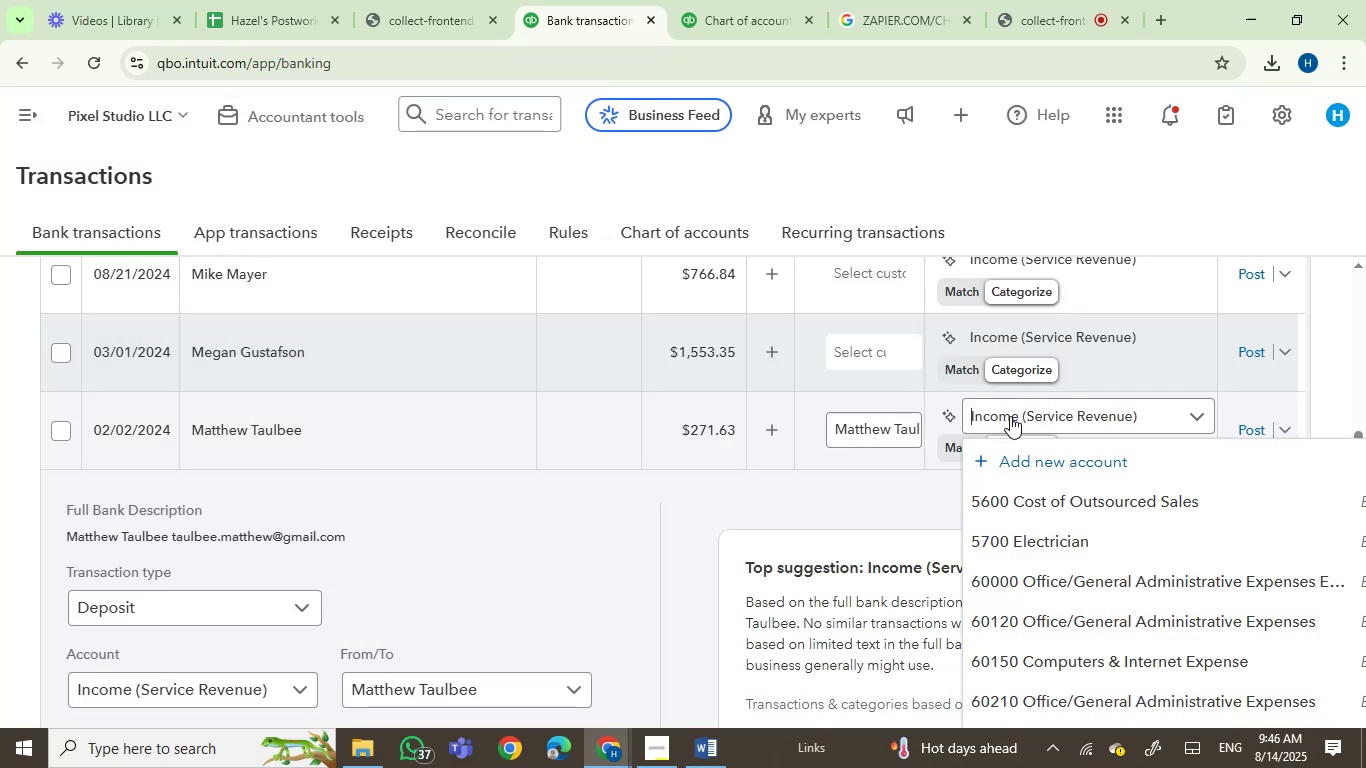 
left_click([1010, 416])
 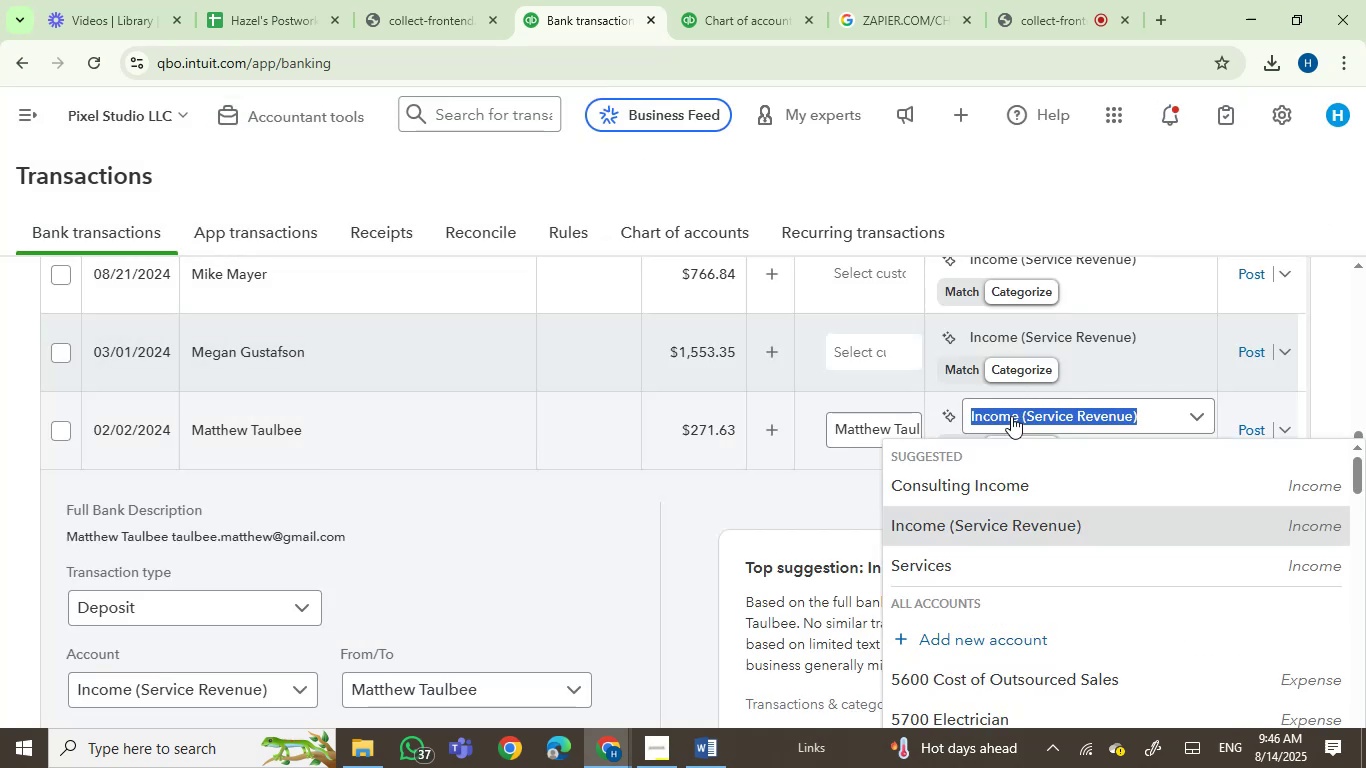 
type(serv)
 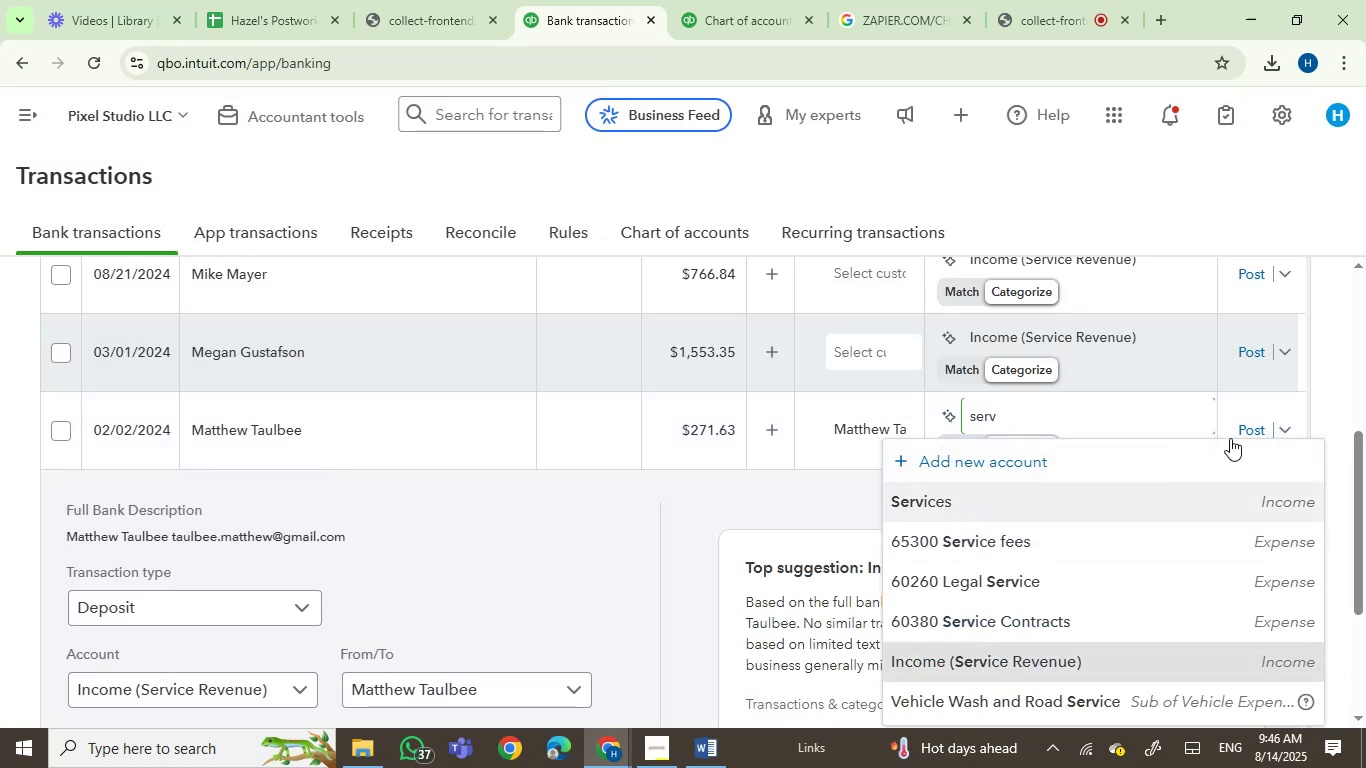 
left_click([1248, 425])
 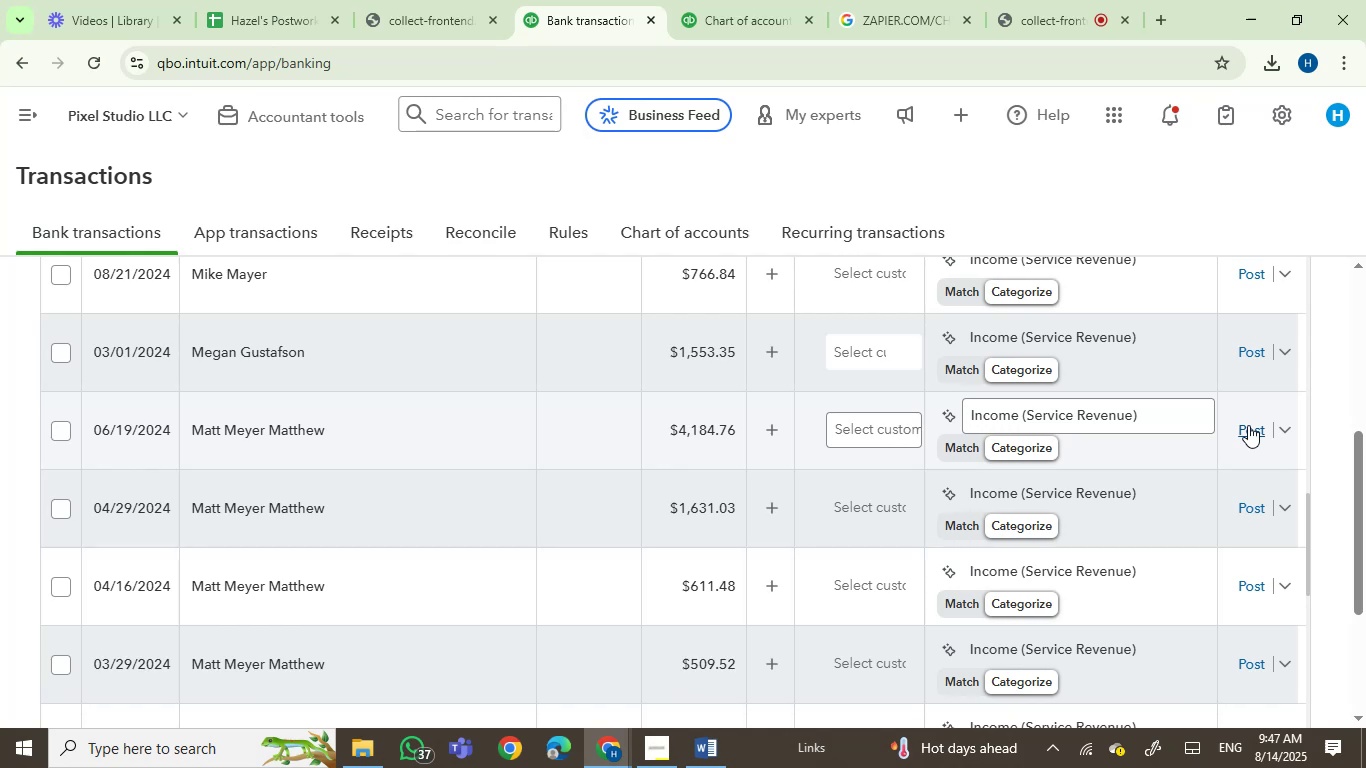 
wait(46.02)
 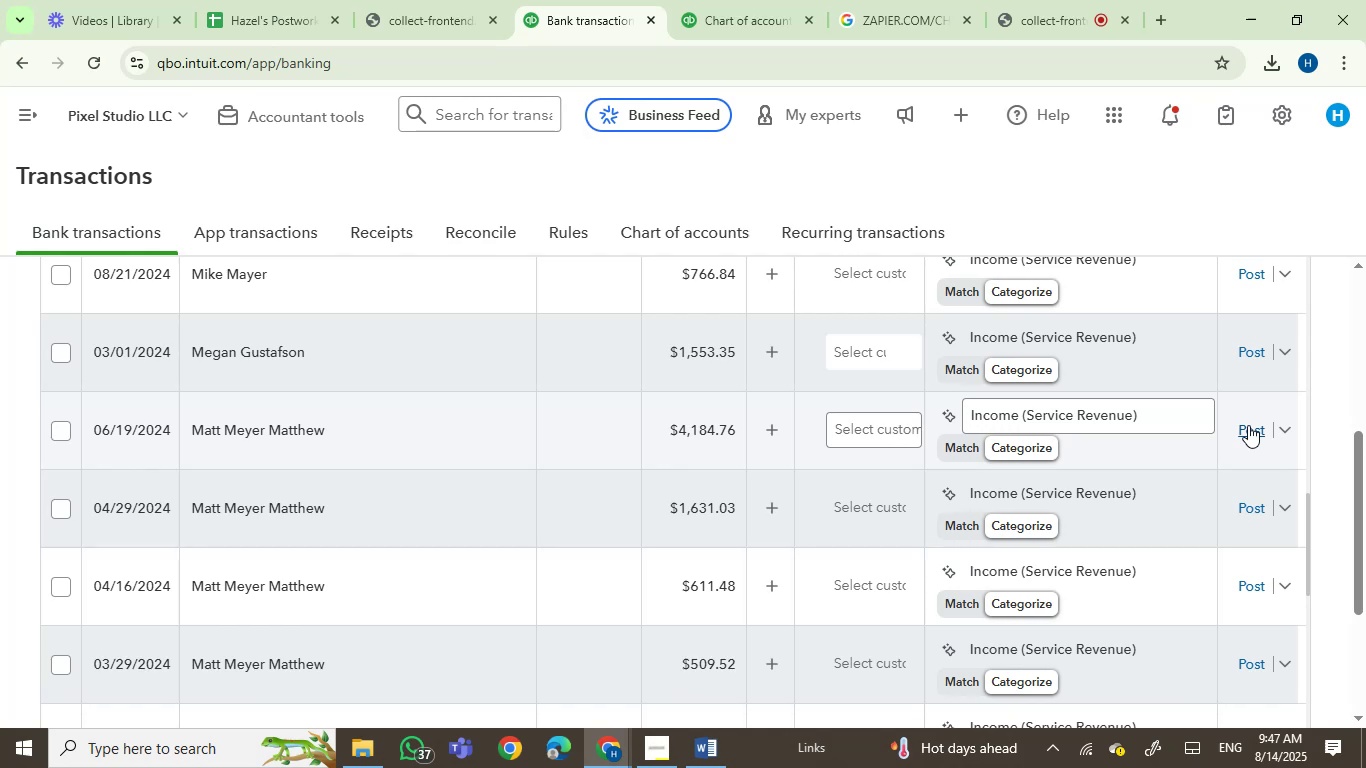 
left_click([308, 342])
 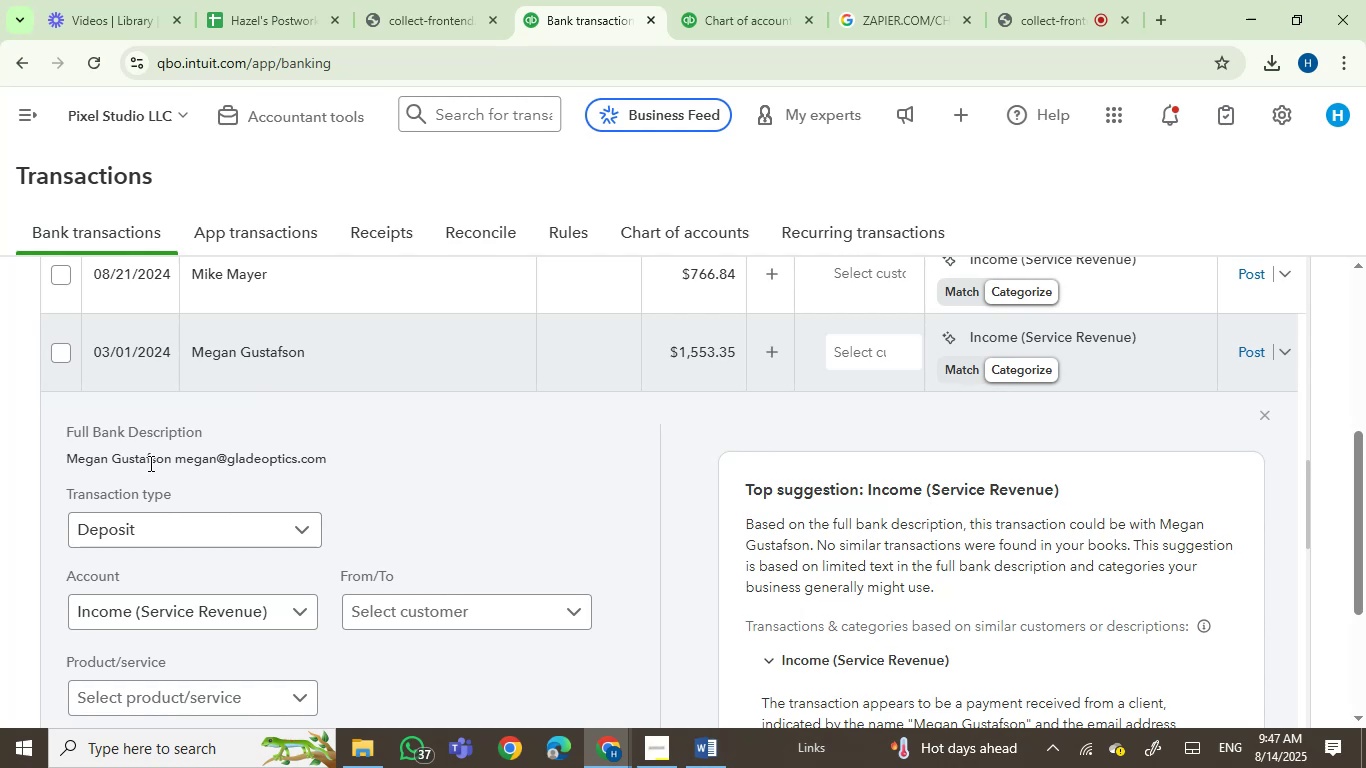 
wait(9.93)
 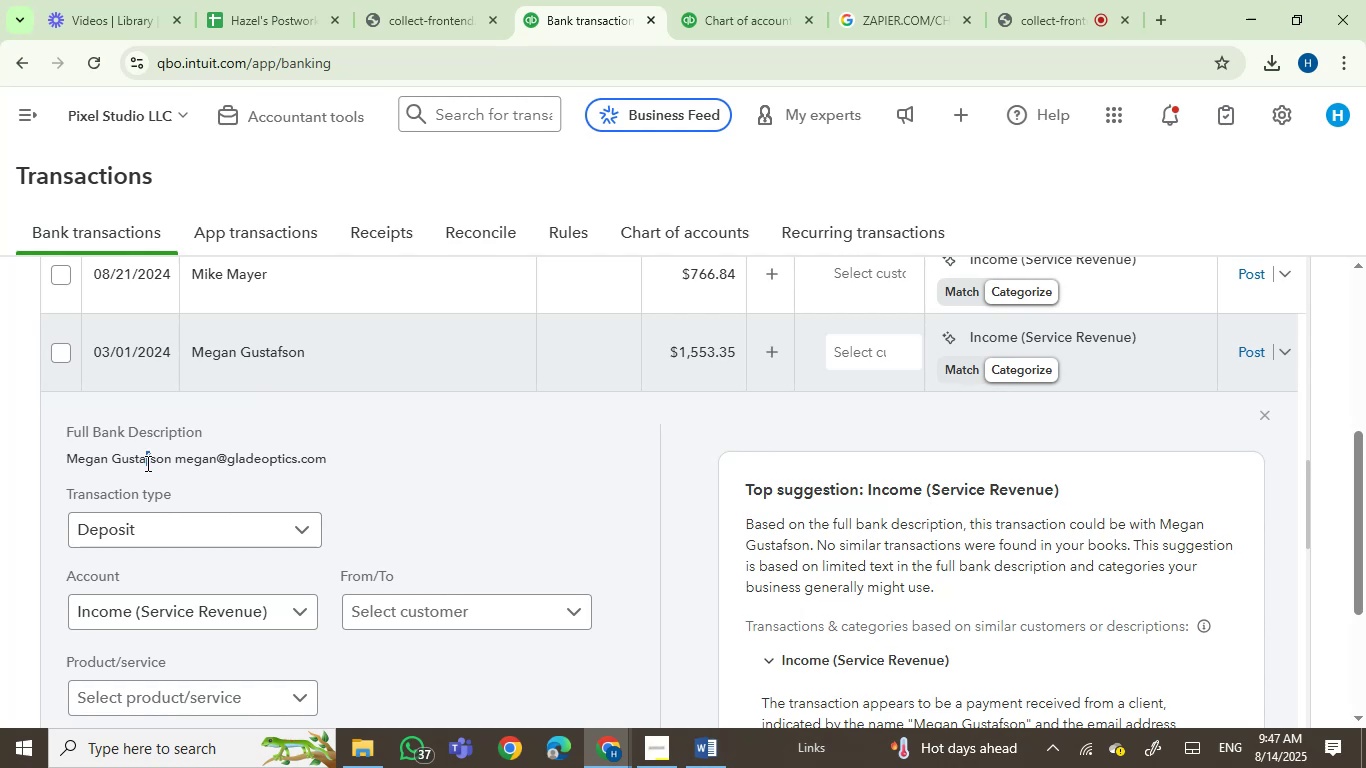 
key(Control+C)
 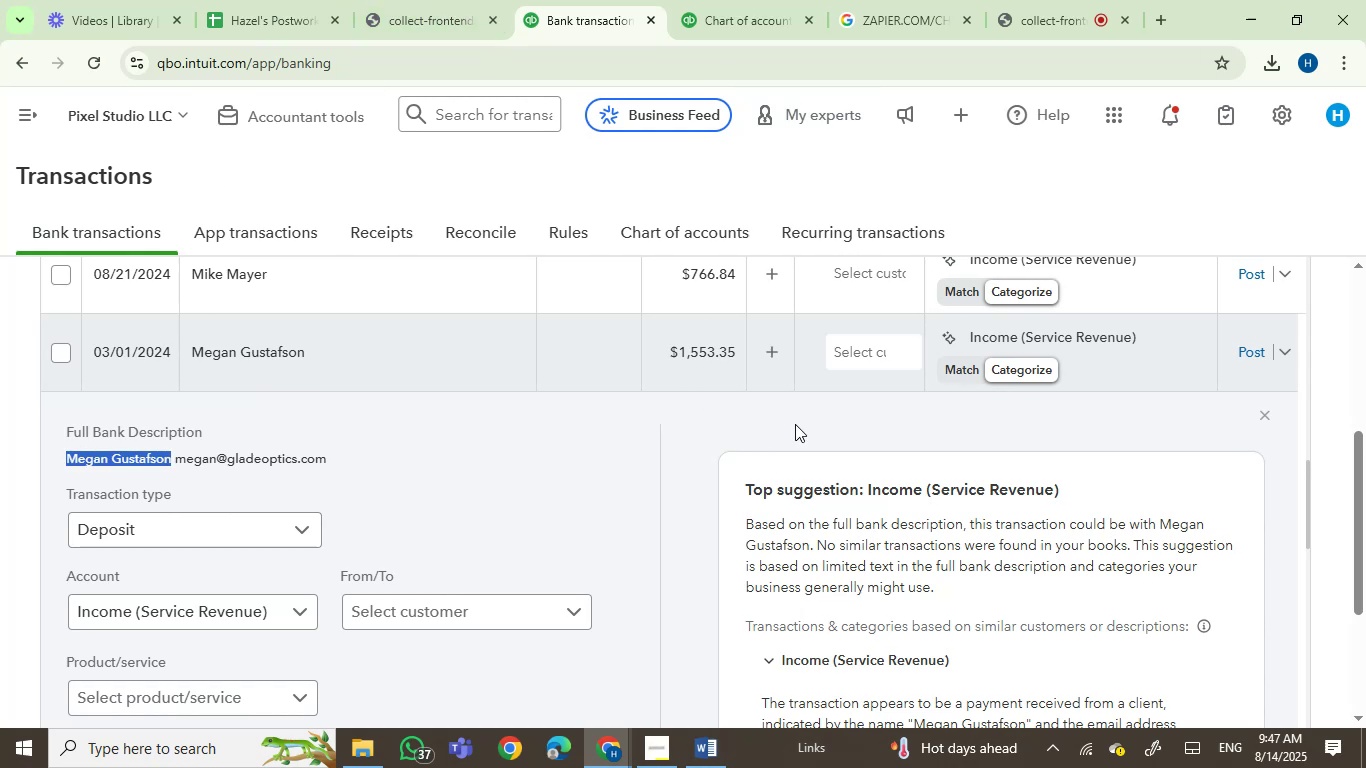 
left_click([860, 350])
 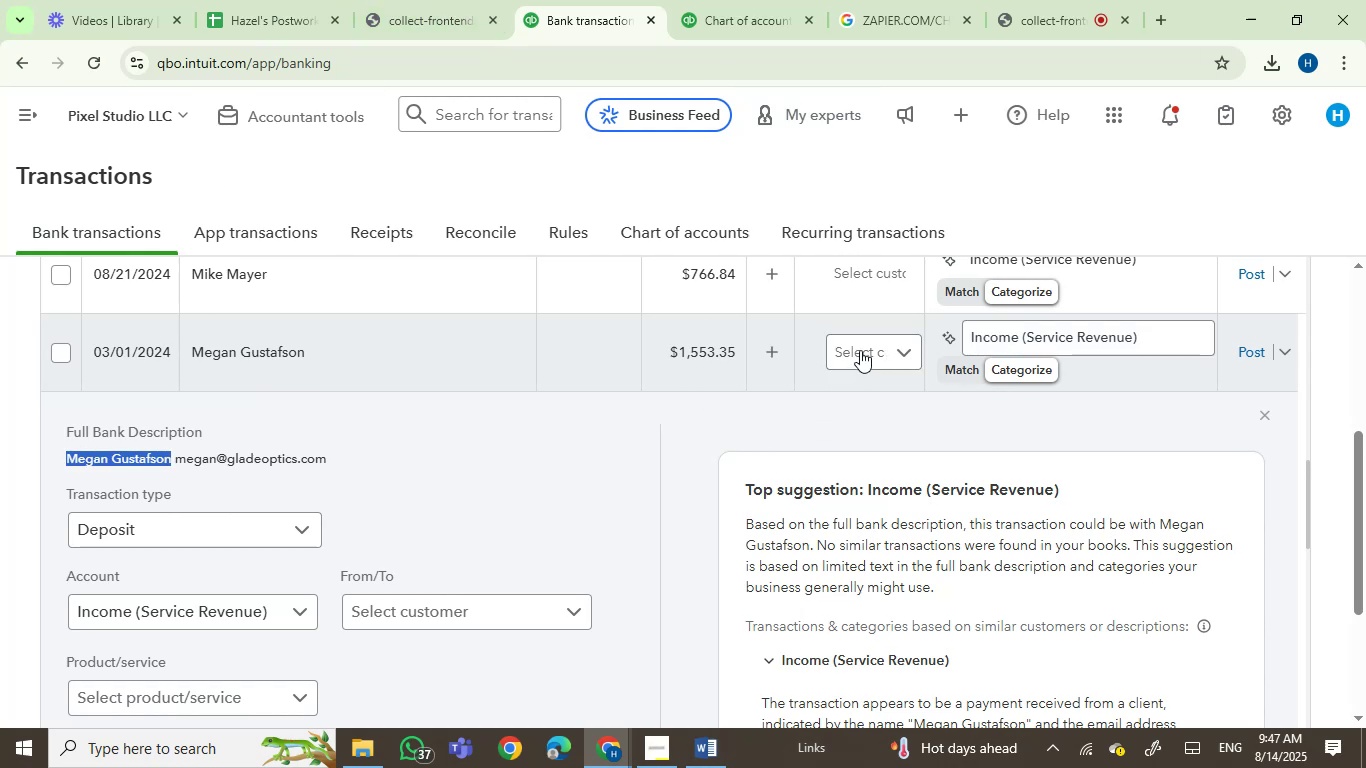 
key(Control+V)
 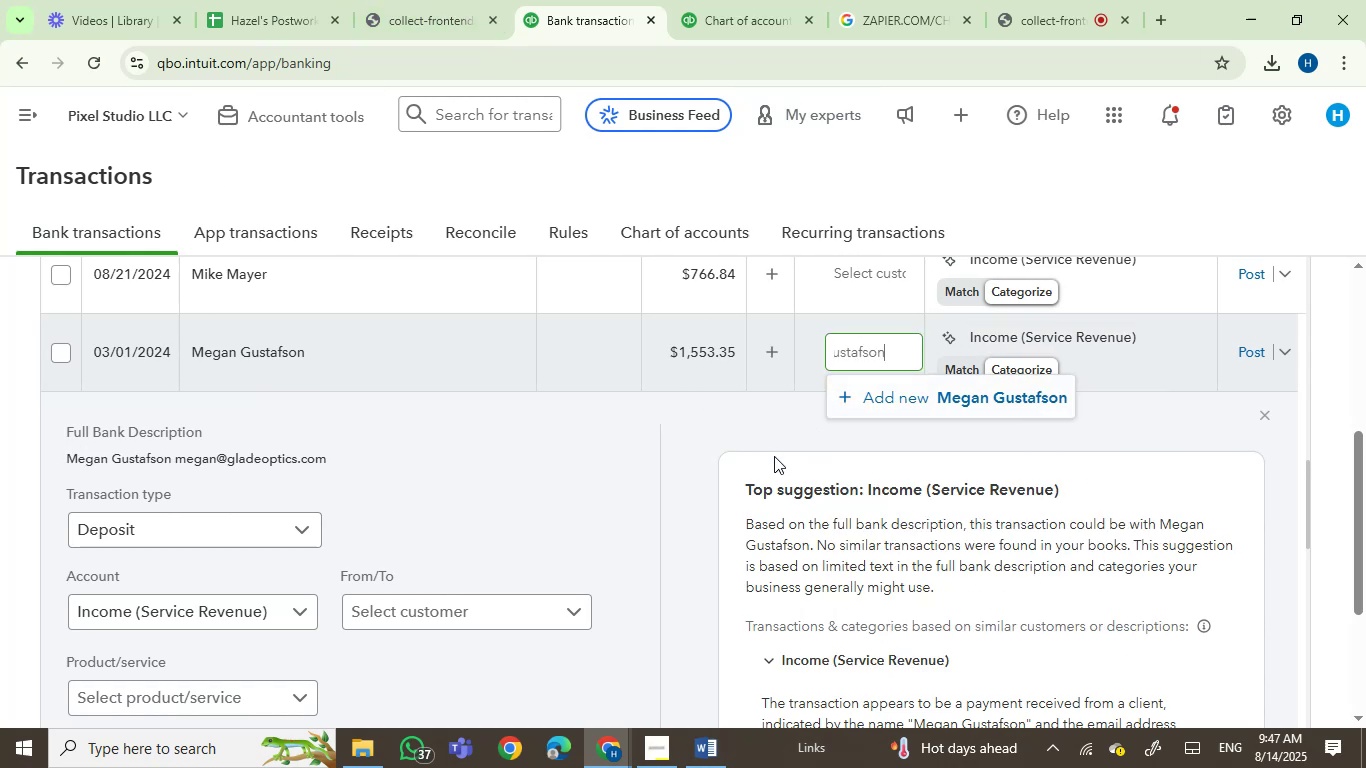 
left_click([919, 397])
 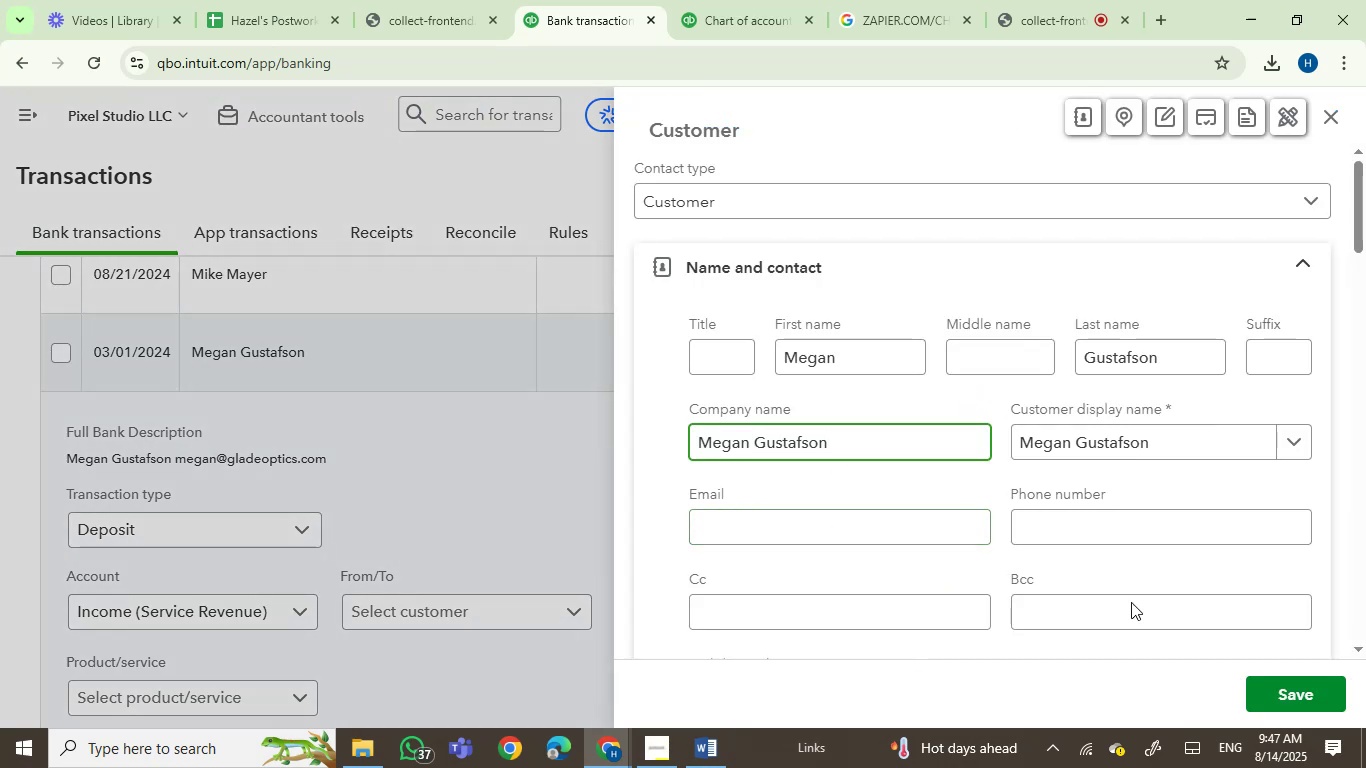 
left_click([1299, 689])
 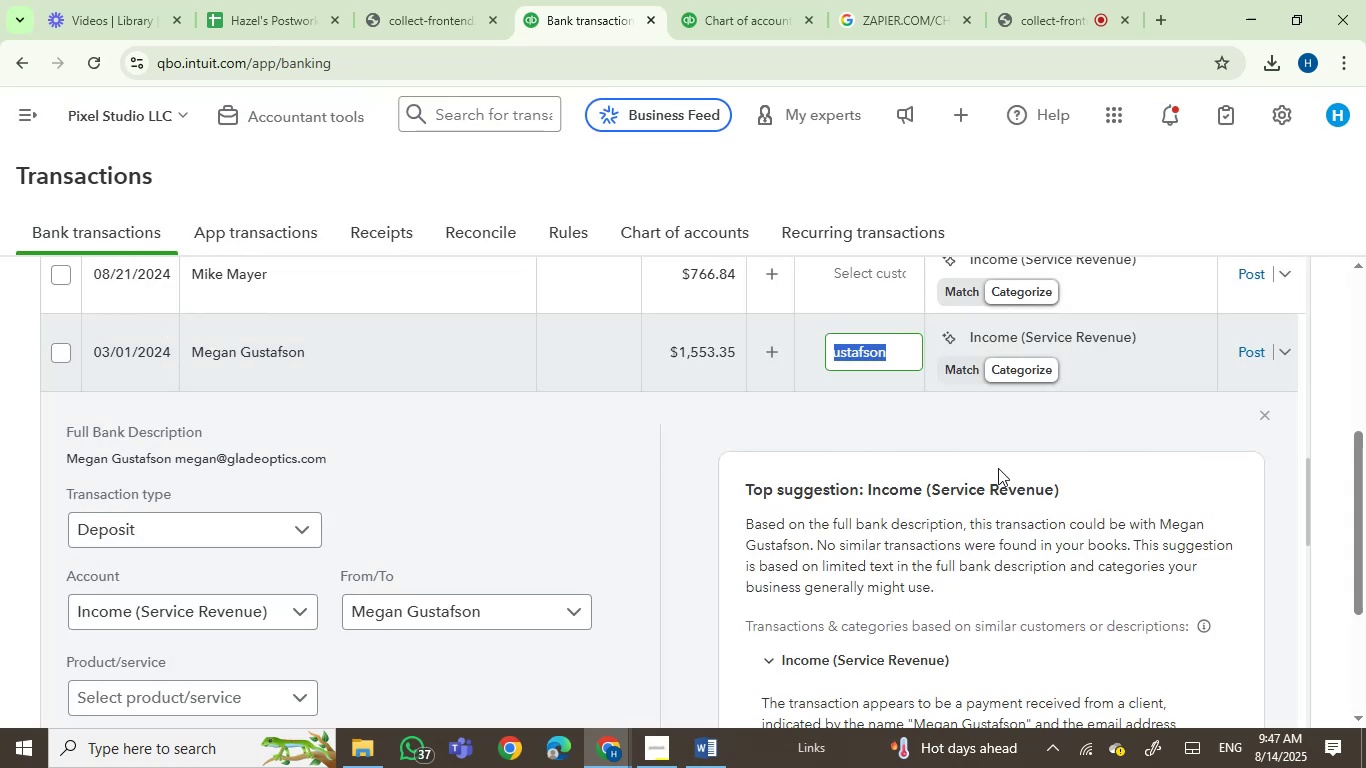 
left_click([1039, 342])
 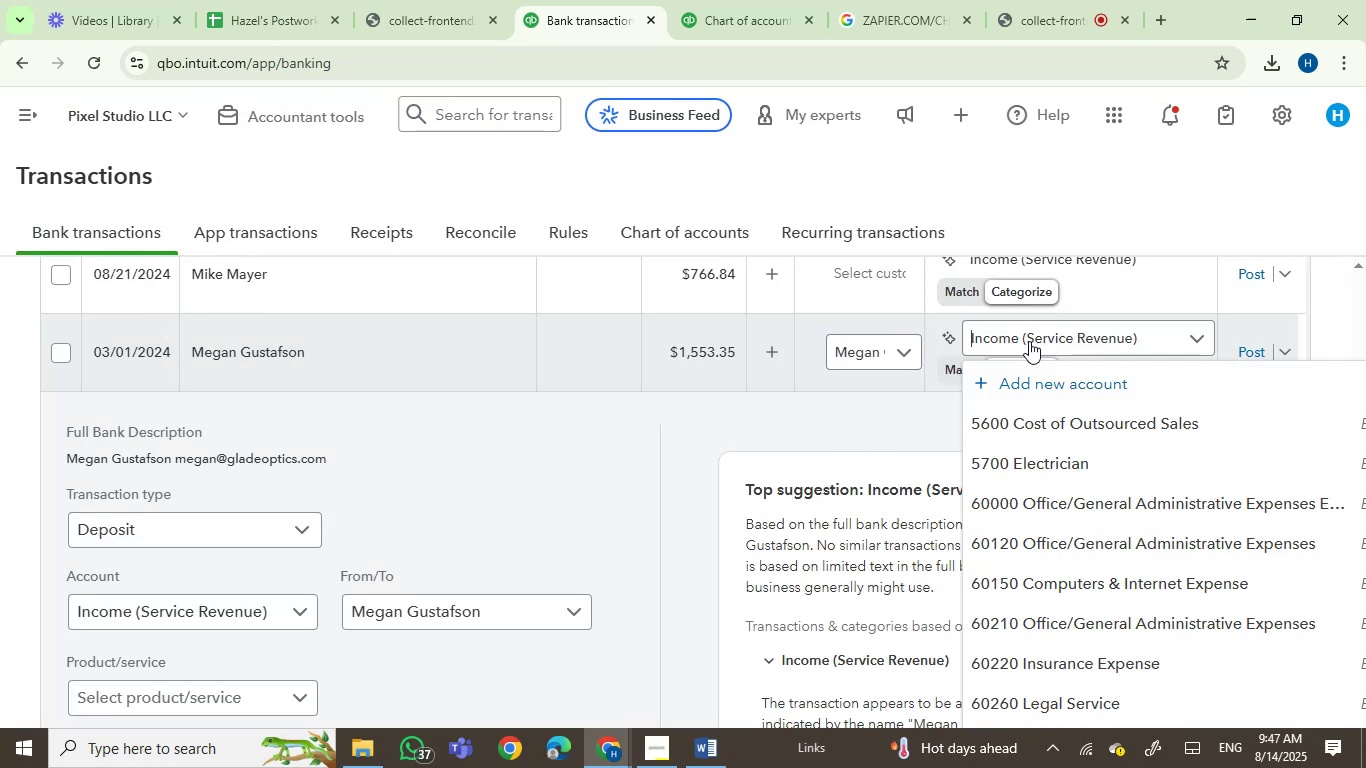 
left_click([1025, 340])
 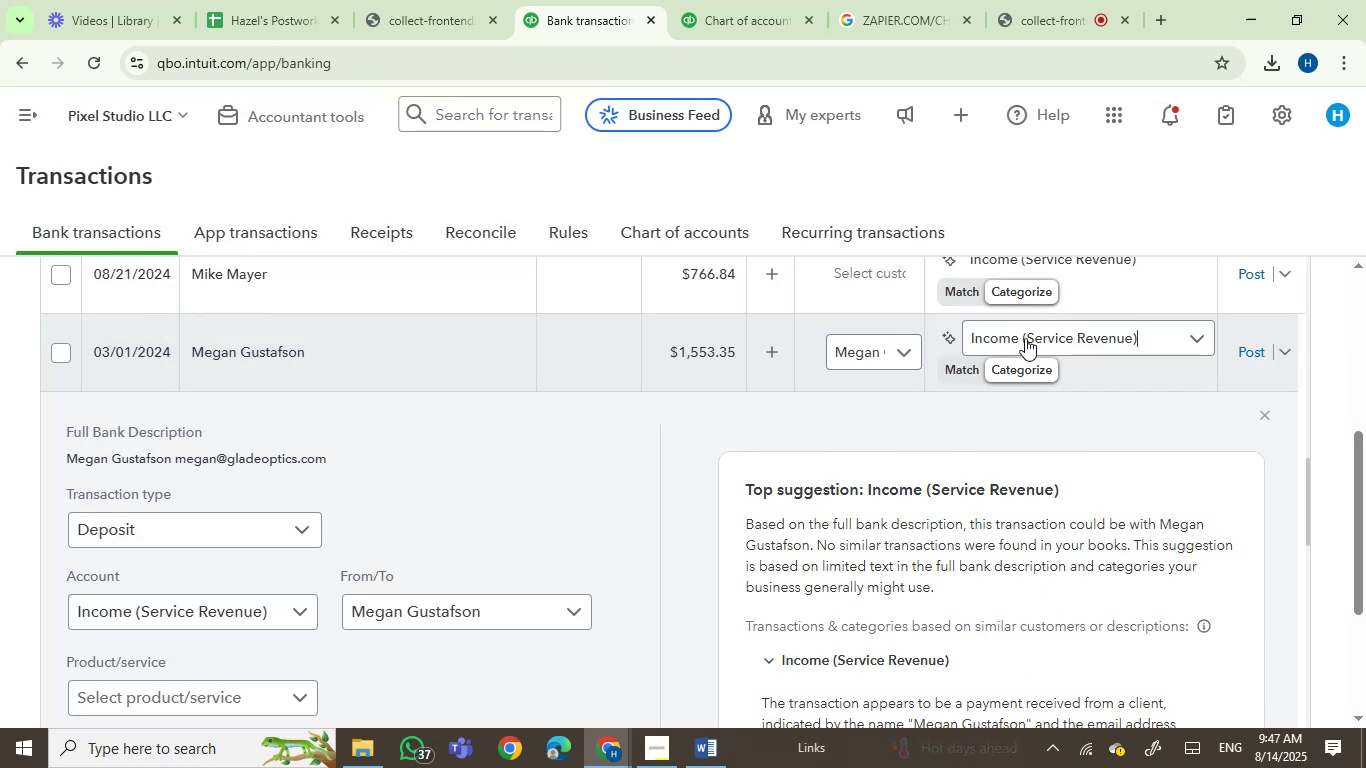 
left_click([1025, 336])
 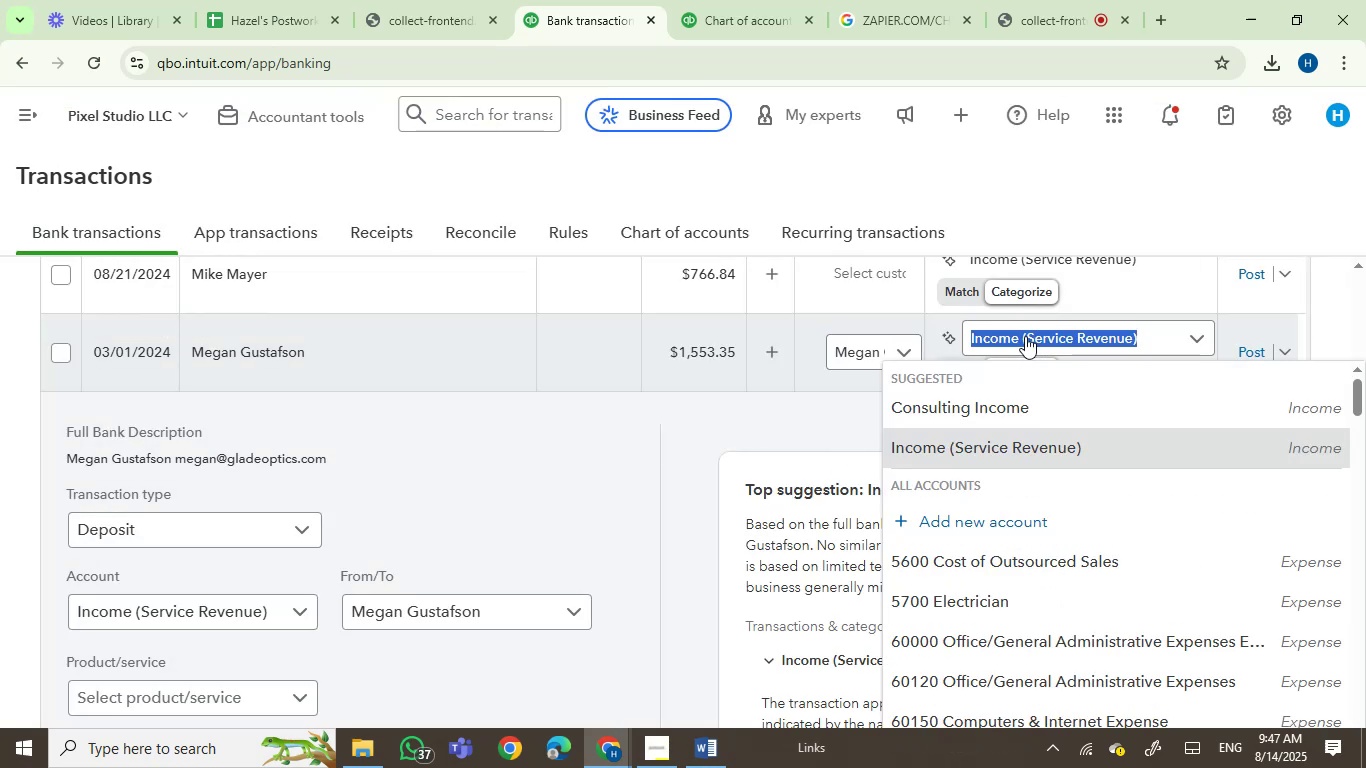 
type(serv)
 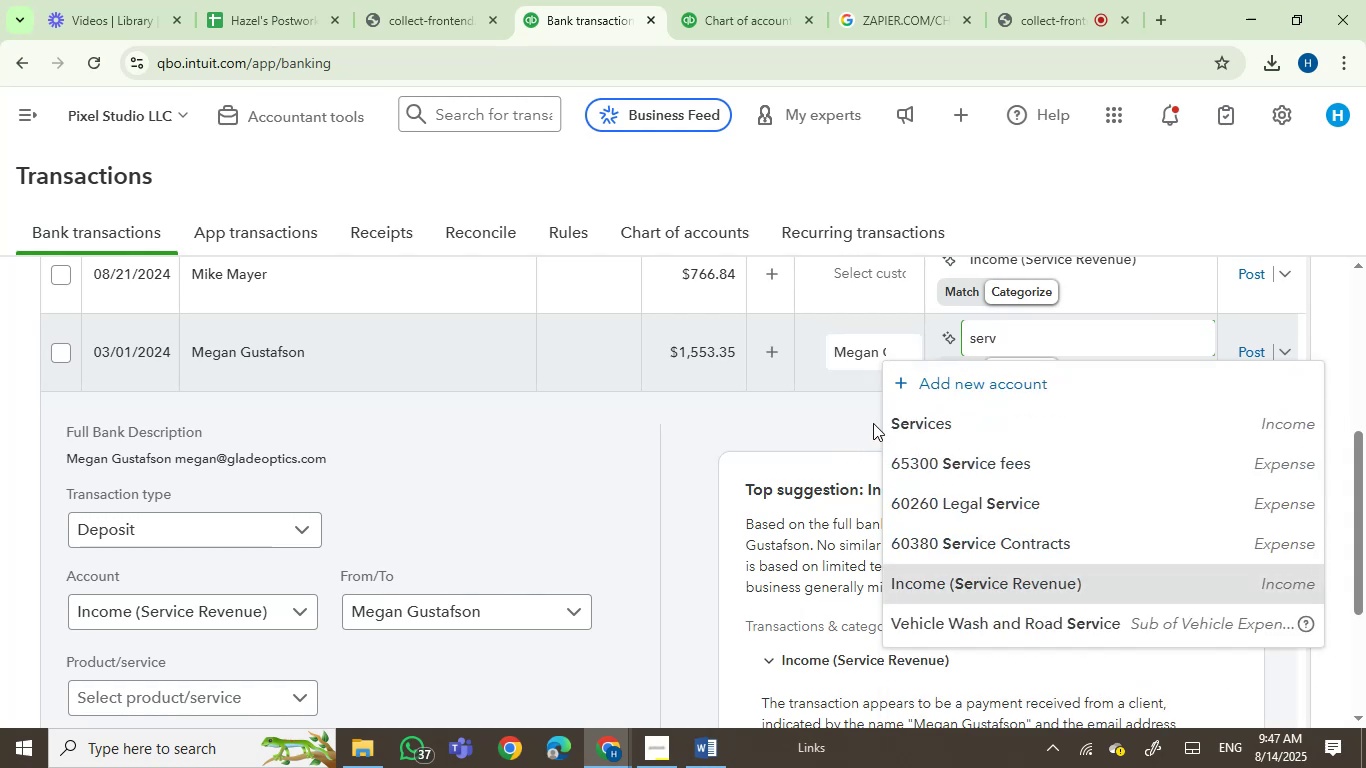 
left_click([928, 423])
 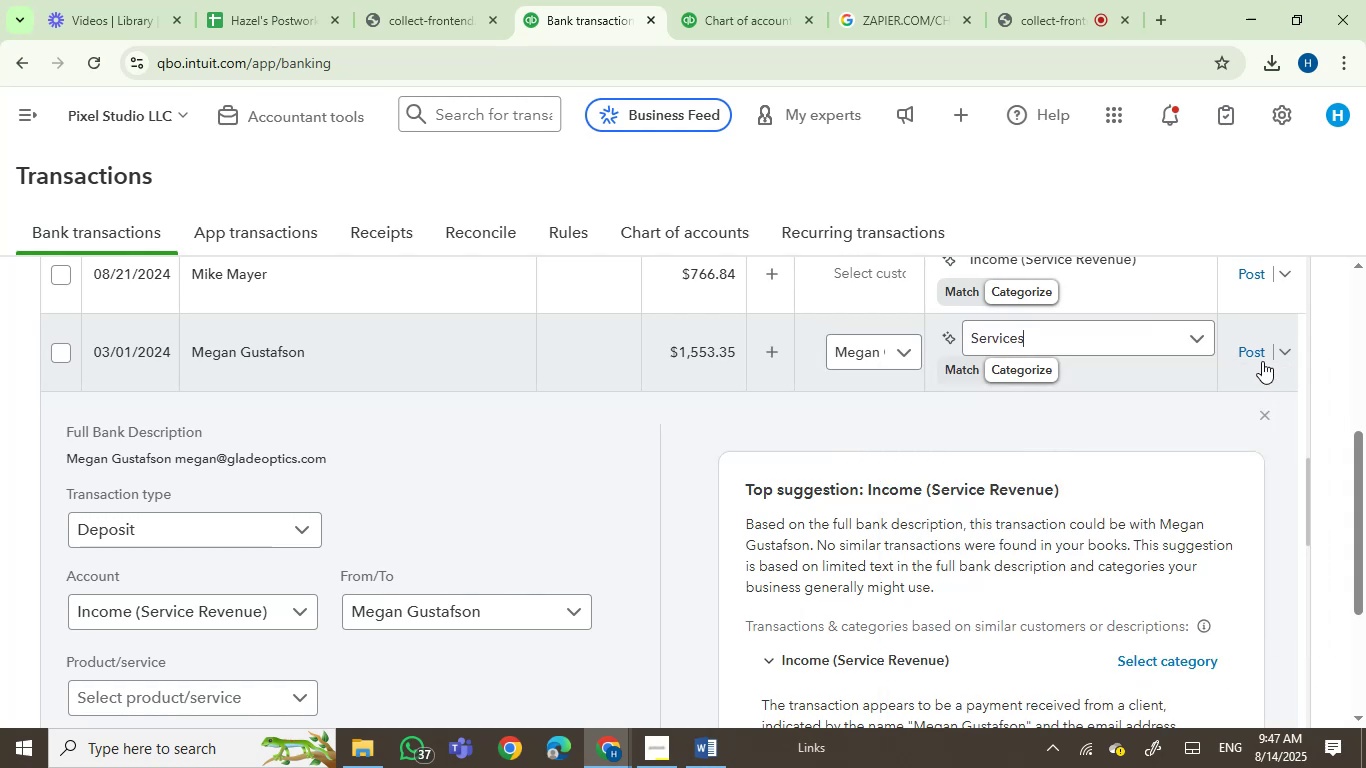 
left_click([1252, 350])
 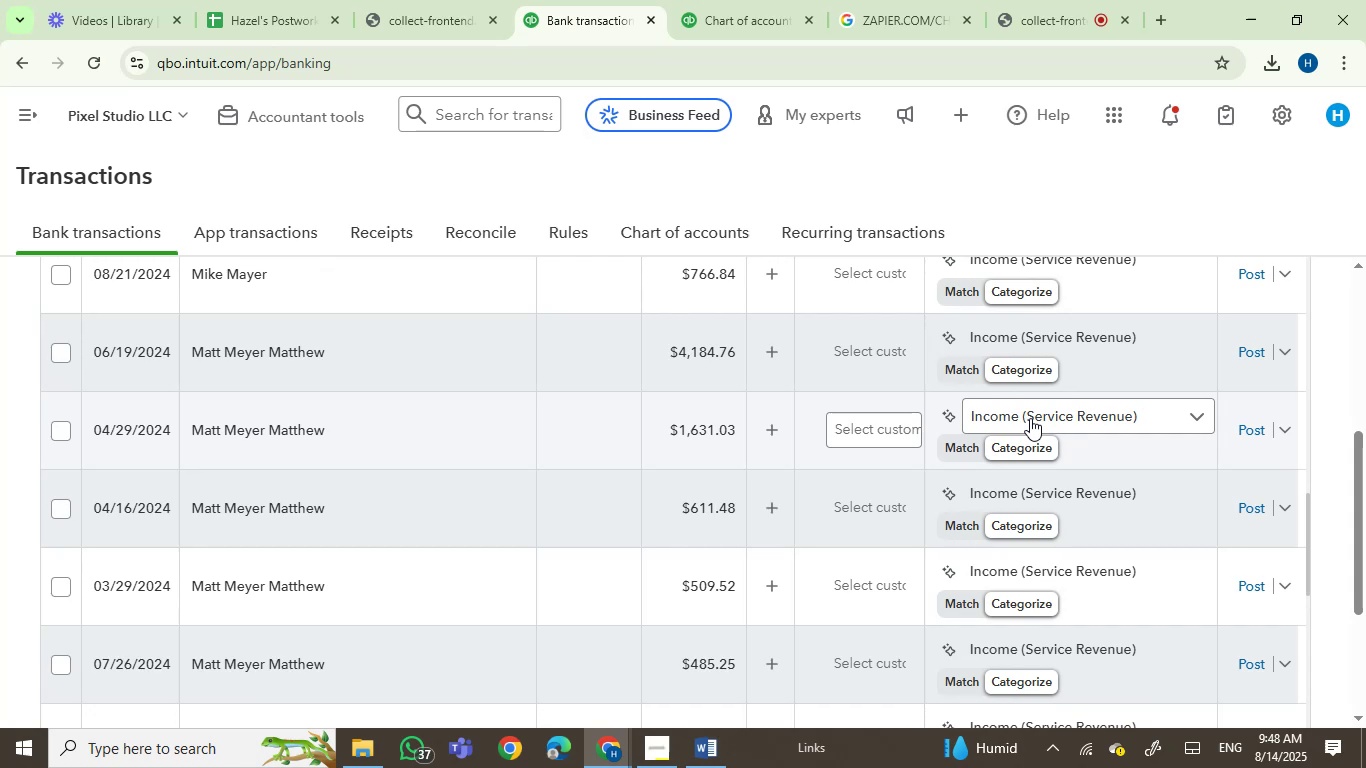 
wait(34.4)
 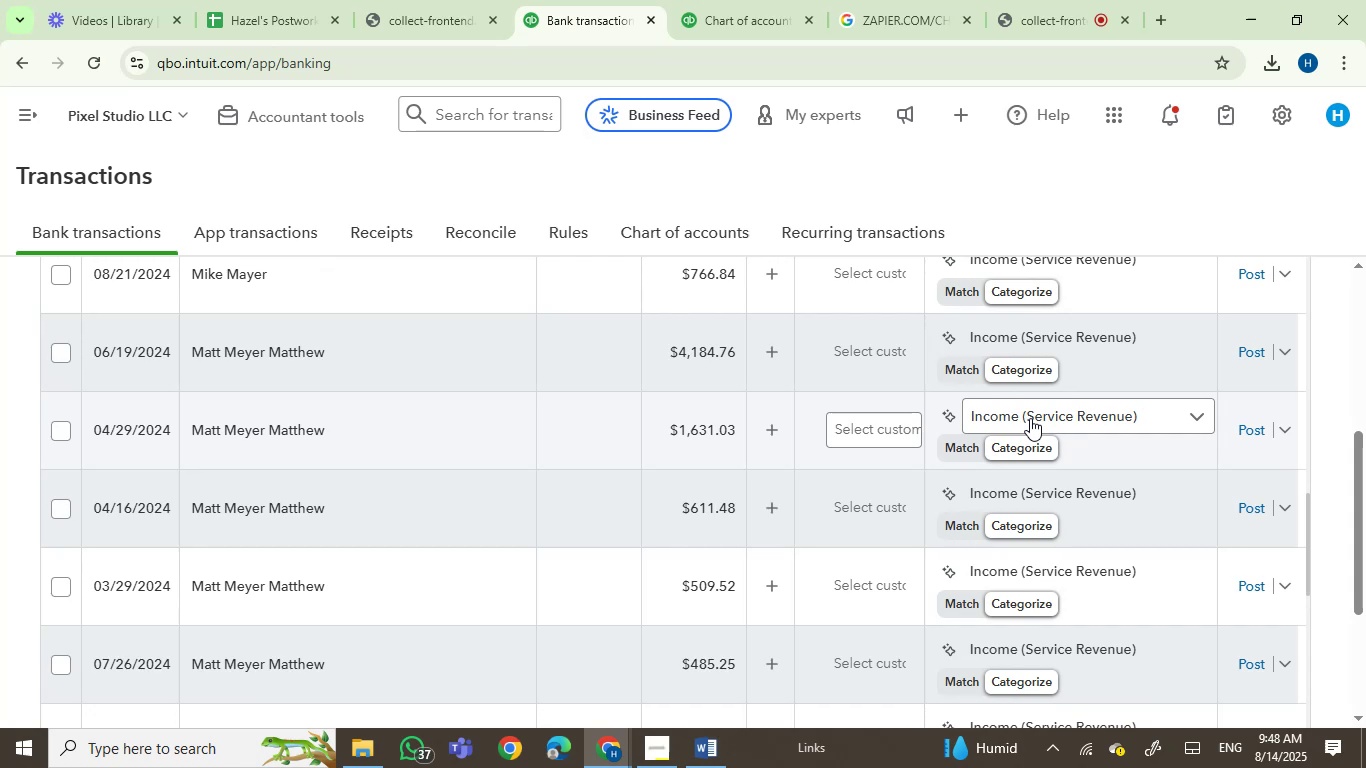 
left_click([344, 362])
 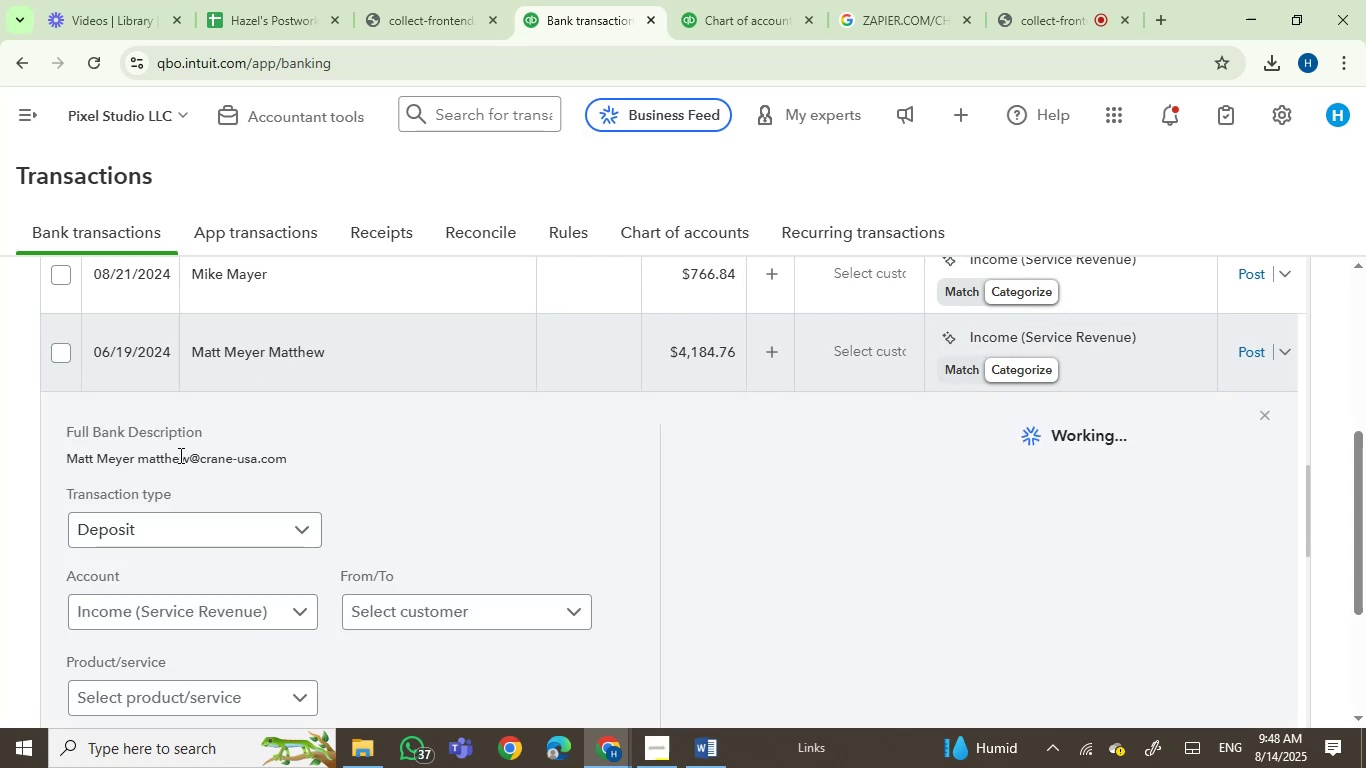 
left_click([114, 464])
 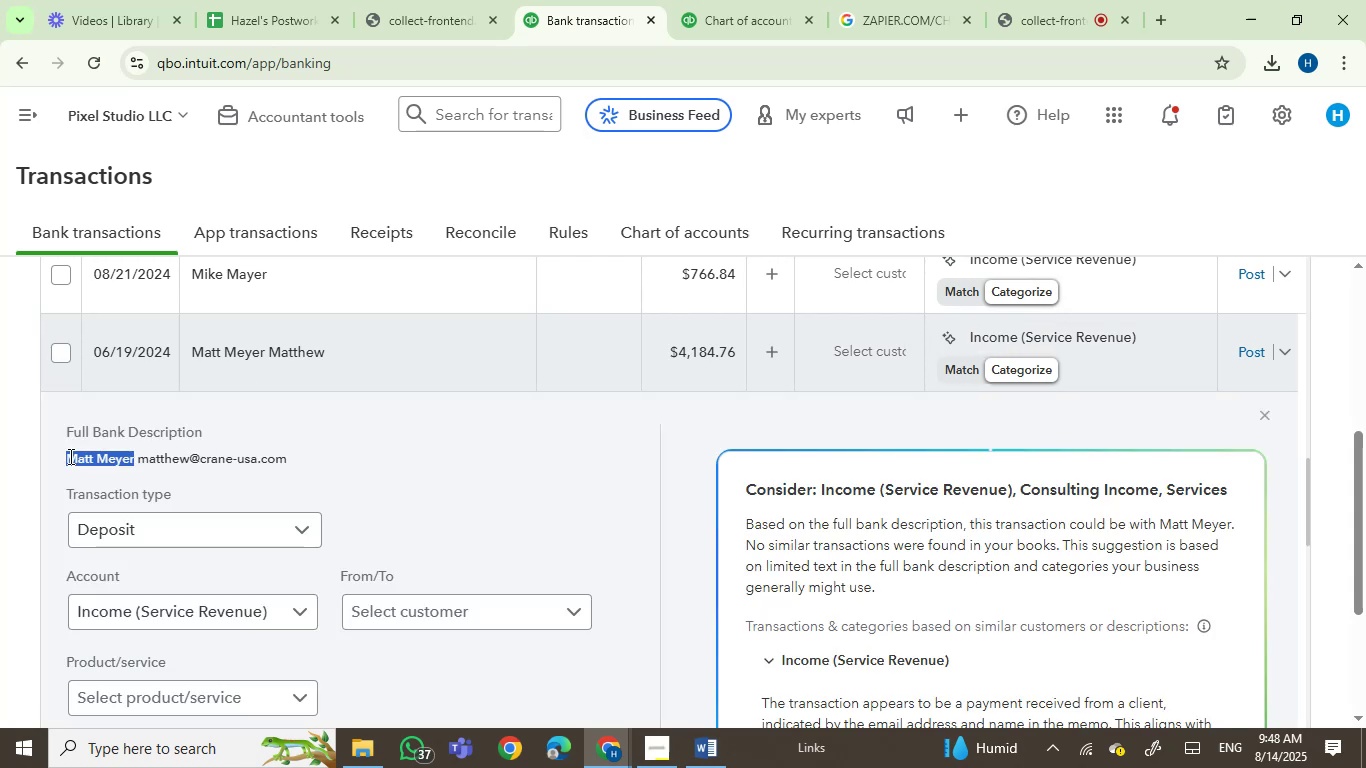 
key(Control+C)
 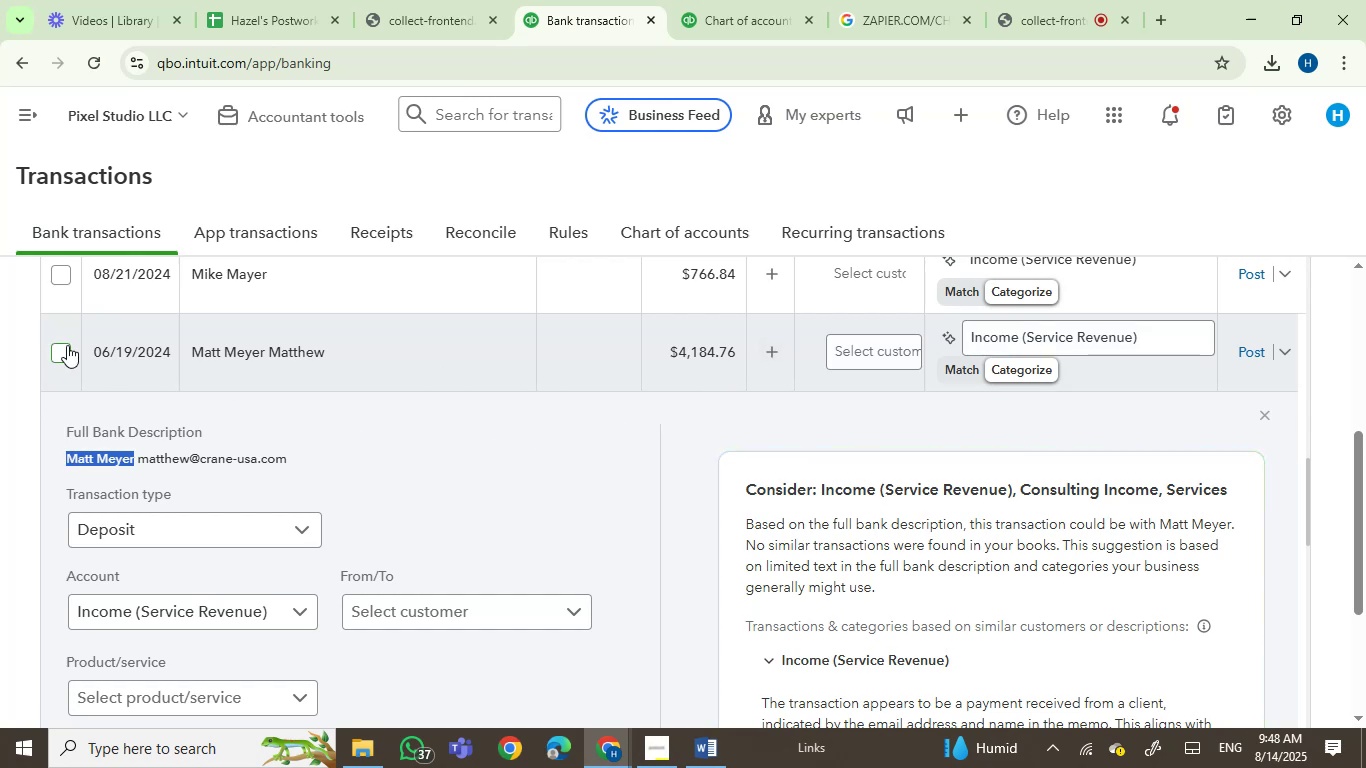 
left_click([65, 348])
 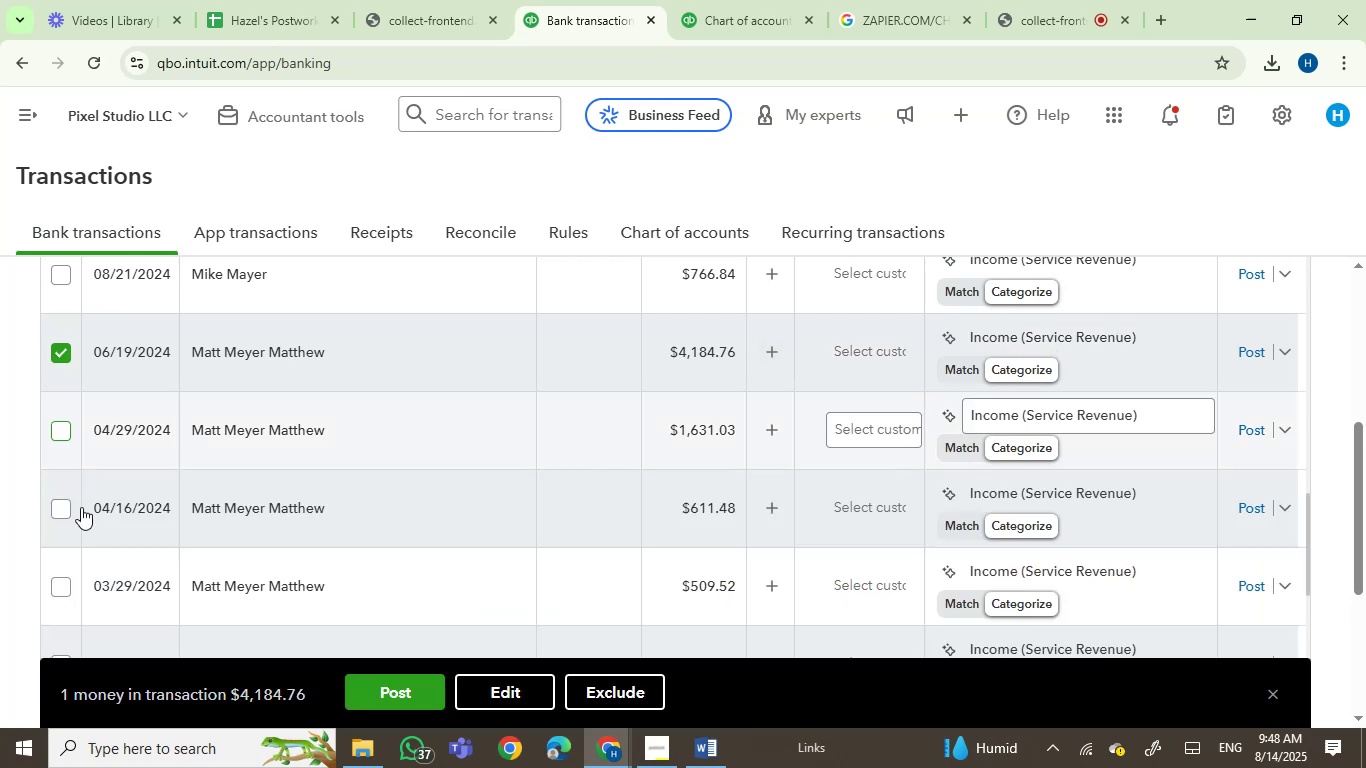 
left_click([61, 510])
 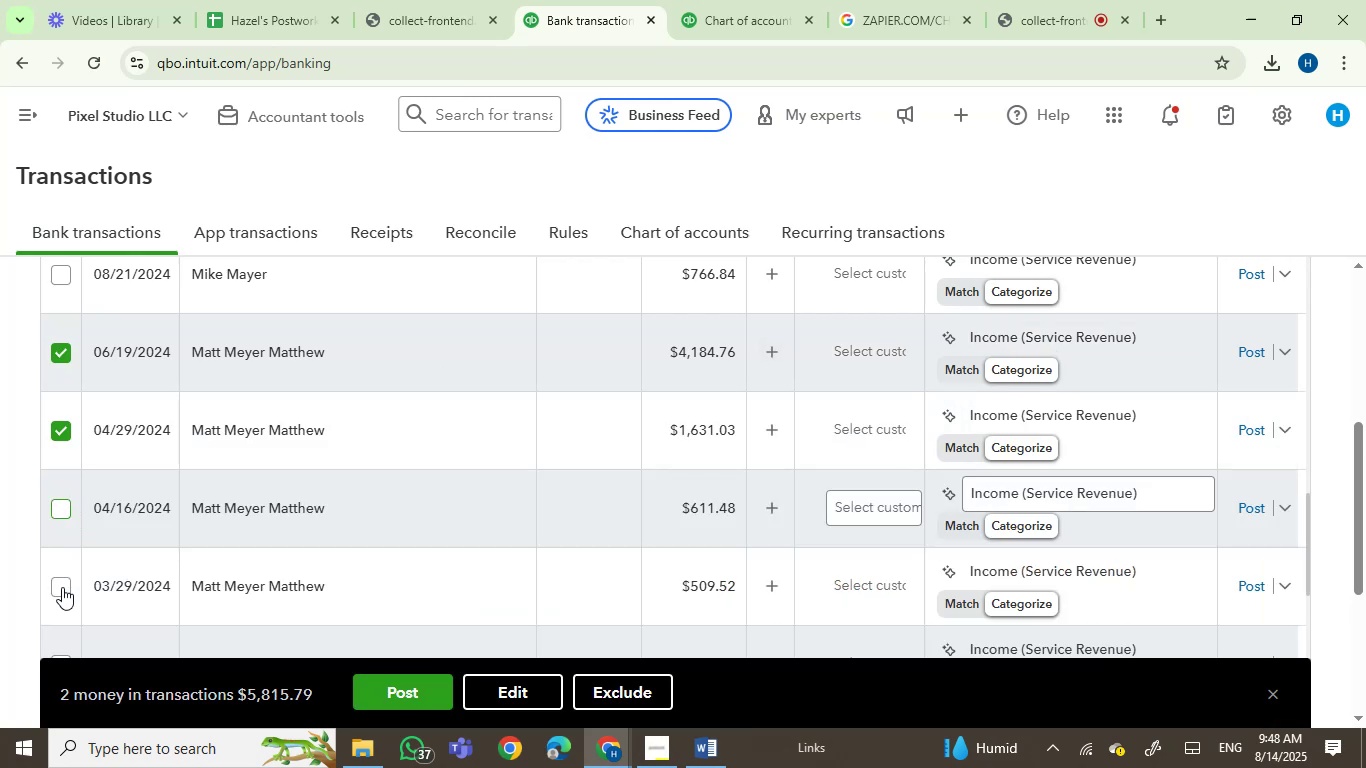 
left_click([62, 590])
 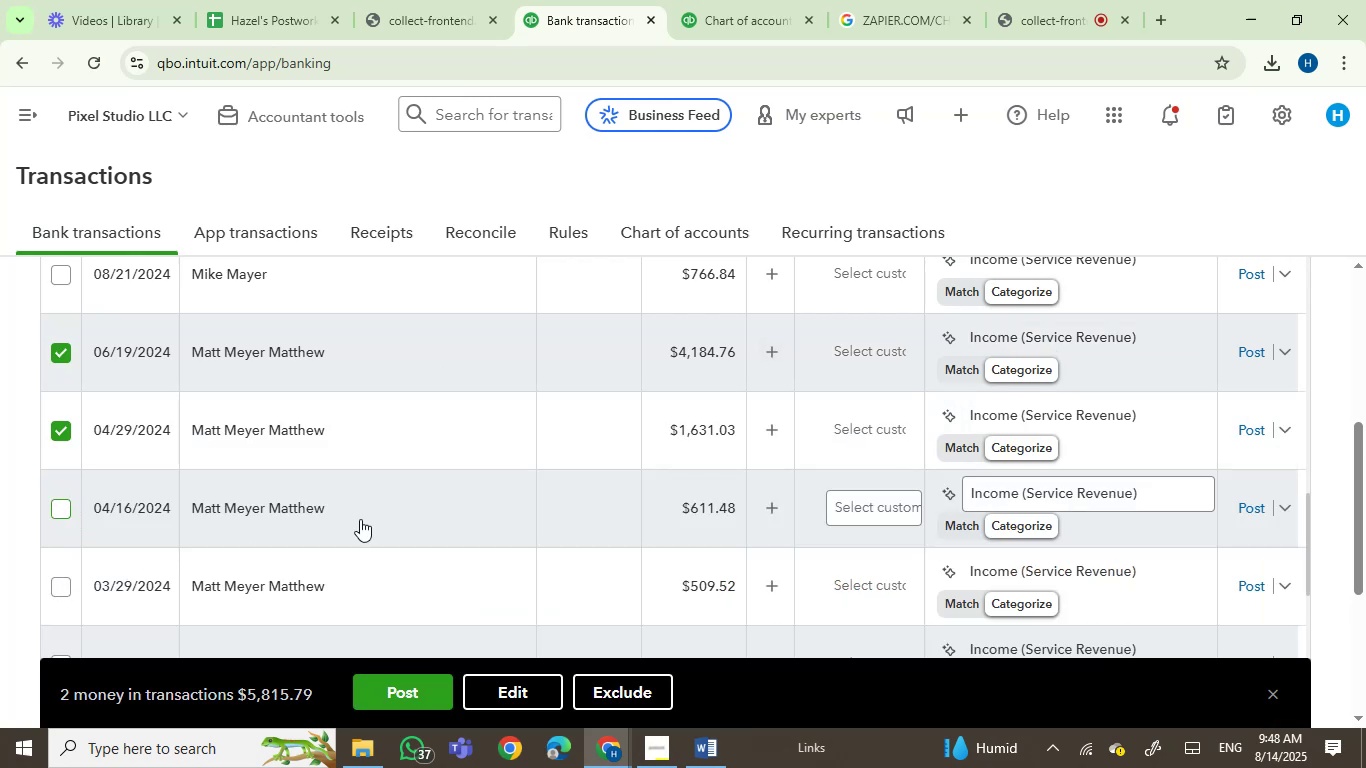 
scroll: coordinate [360, 519], scroll_direction: down, amount: 2.0
 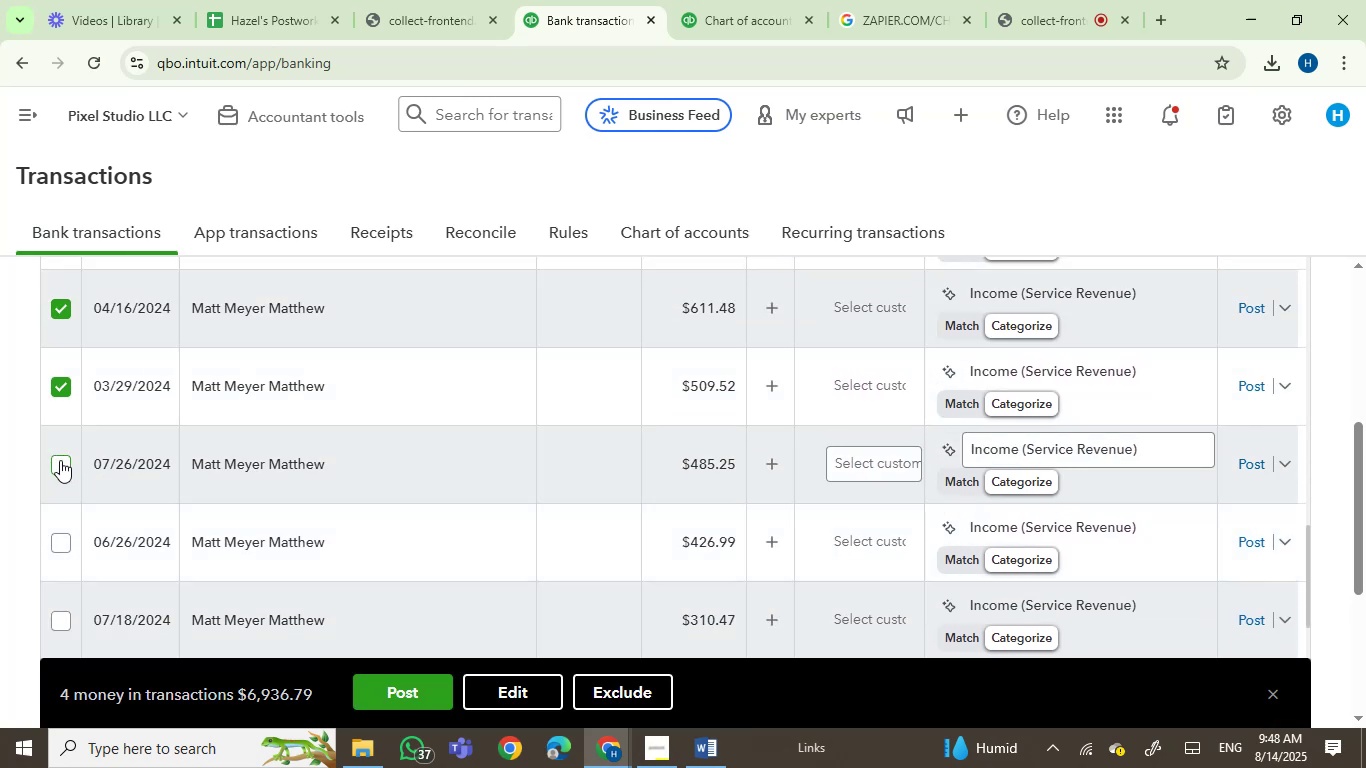 
left_click([61, 539])
 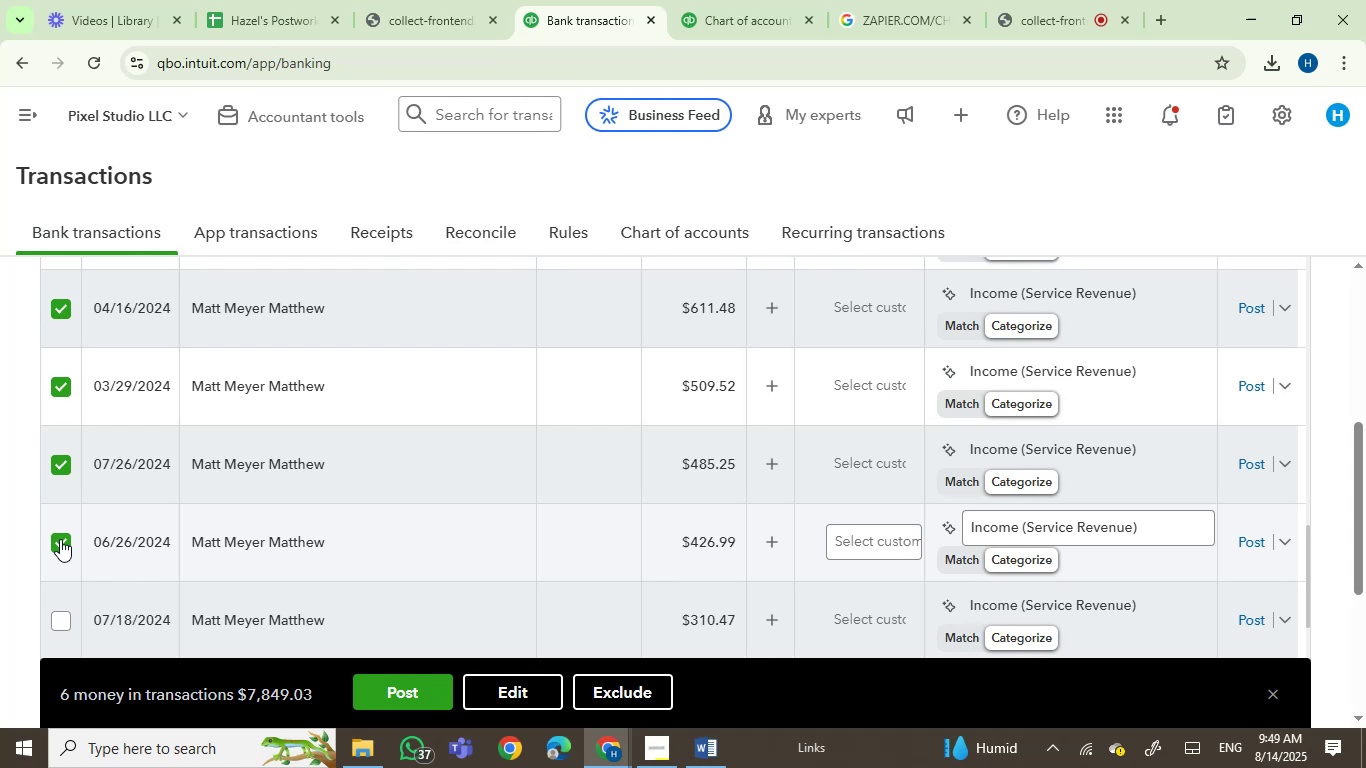 
wait(45.35)
 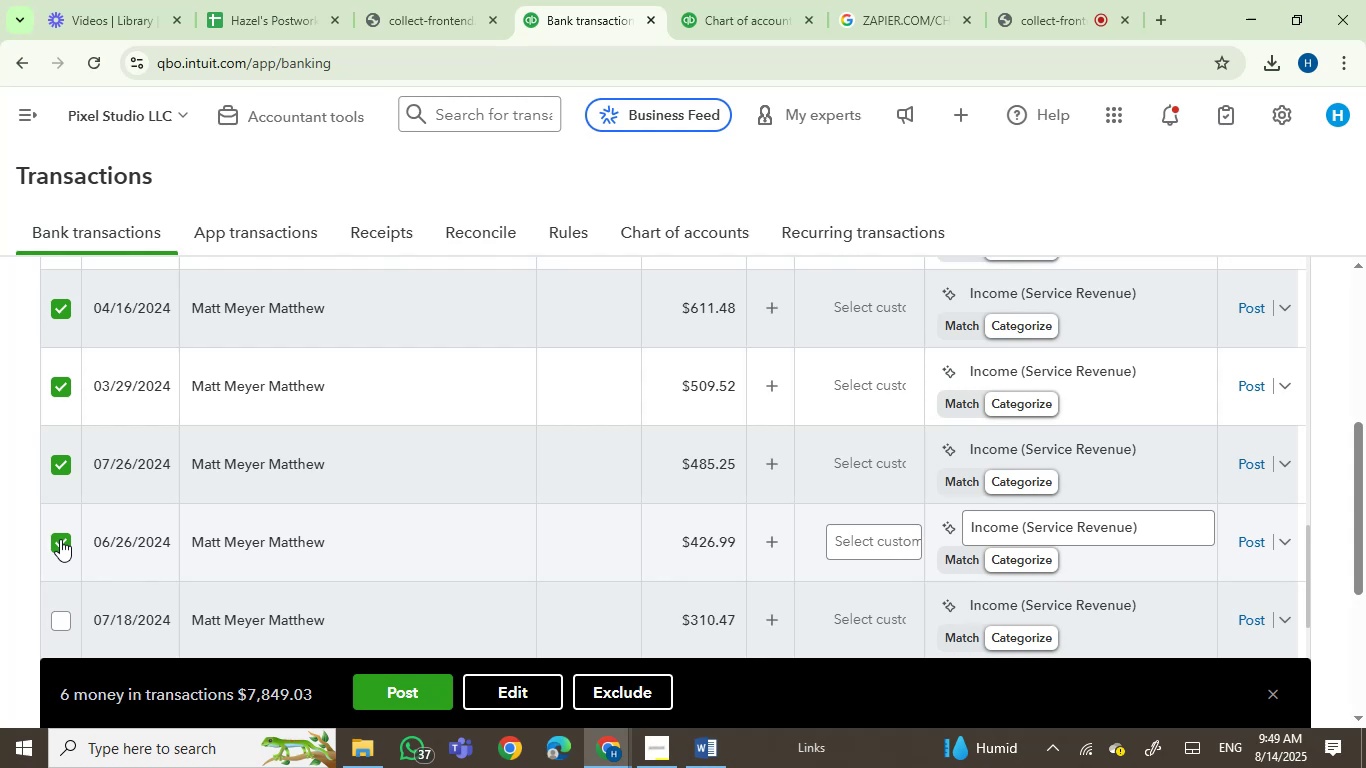 
scroll: coordinate [201, 578], scroll_direction: down, amount: 3.0
 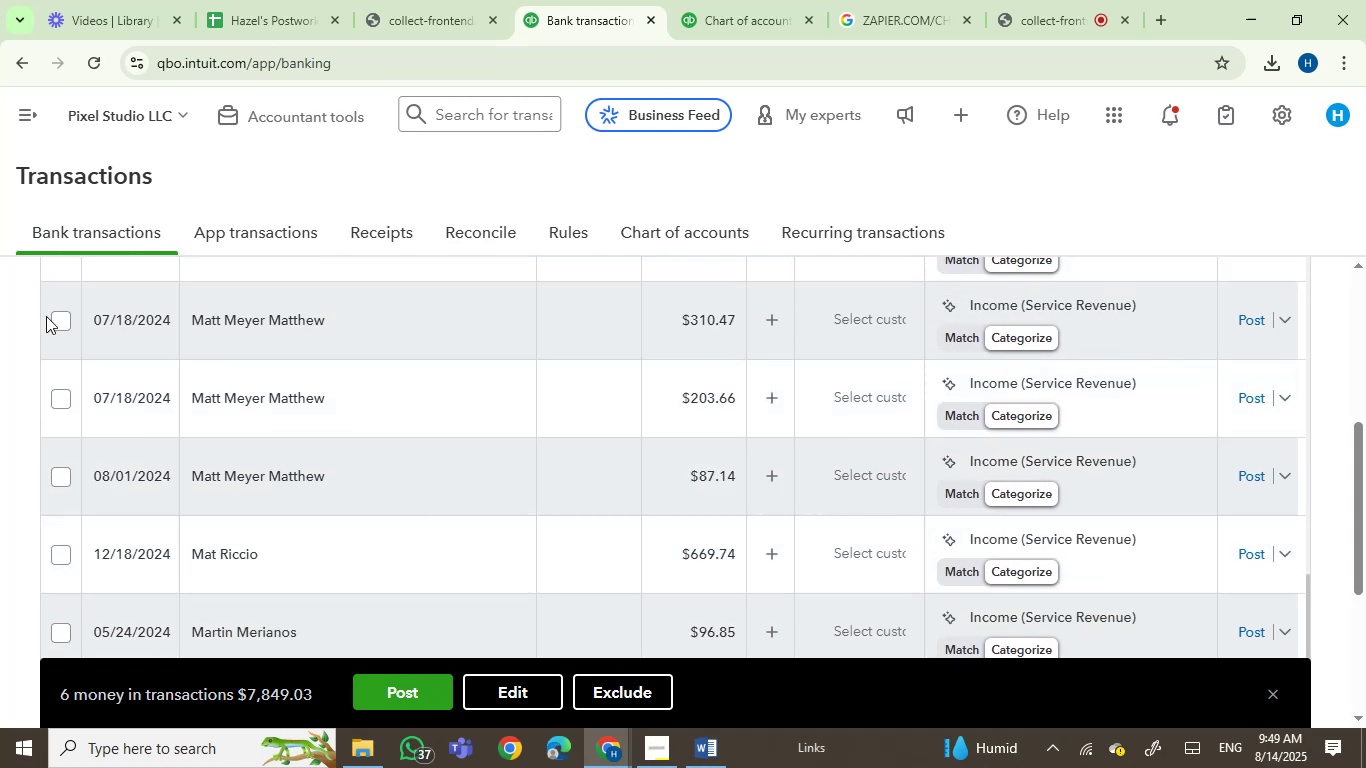 
left_click([61, 317])
 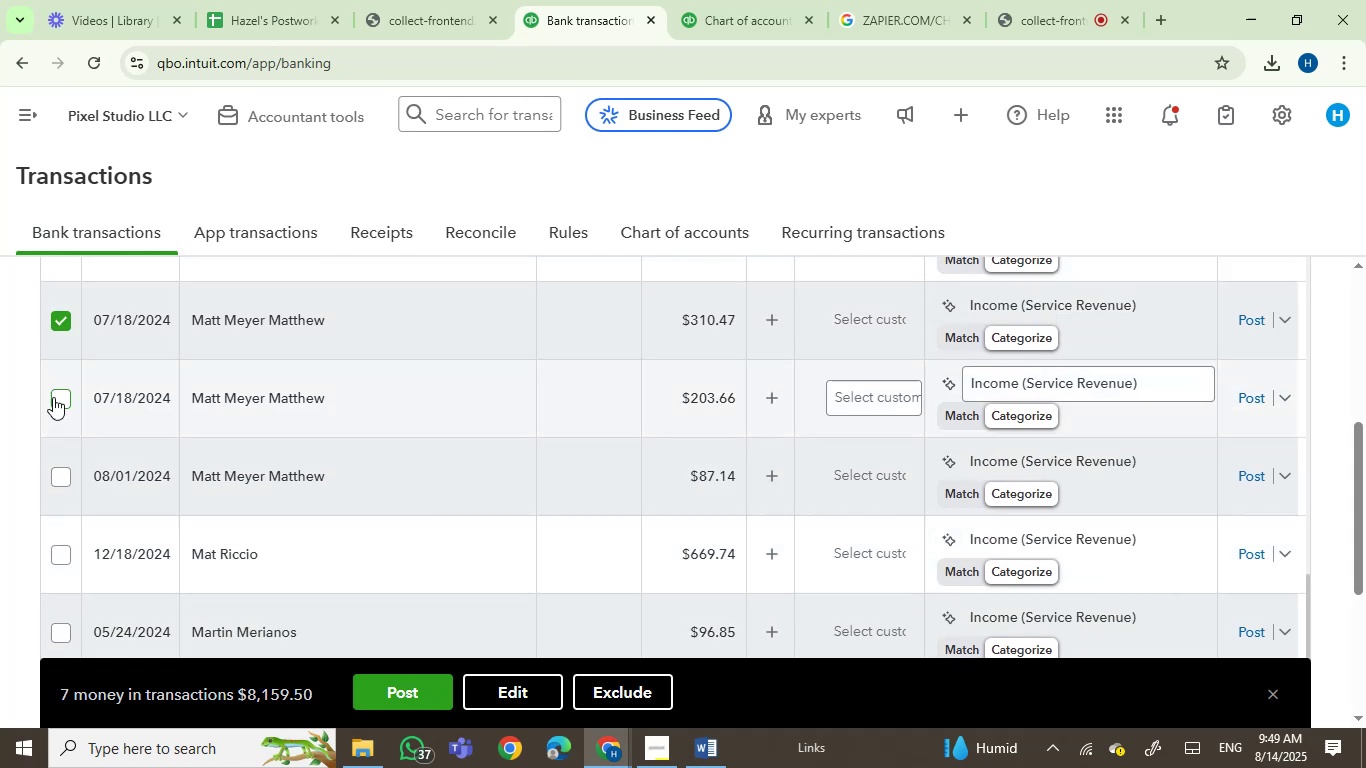 
left_click([54, 397])
 